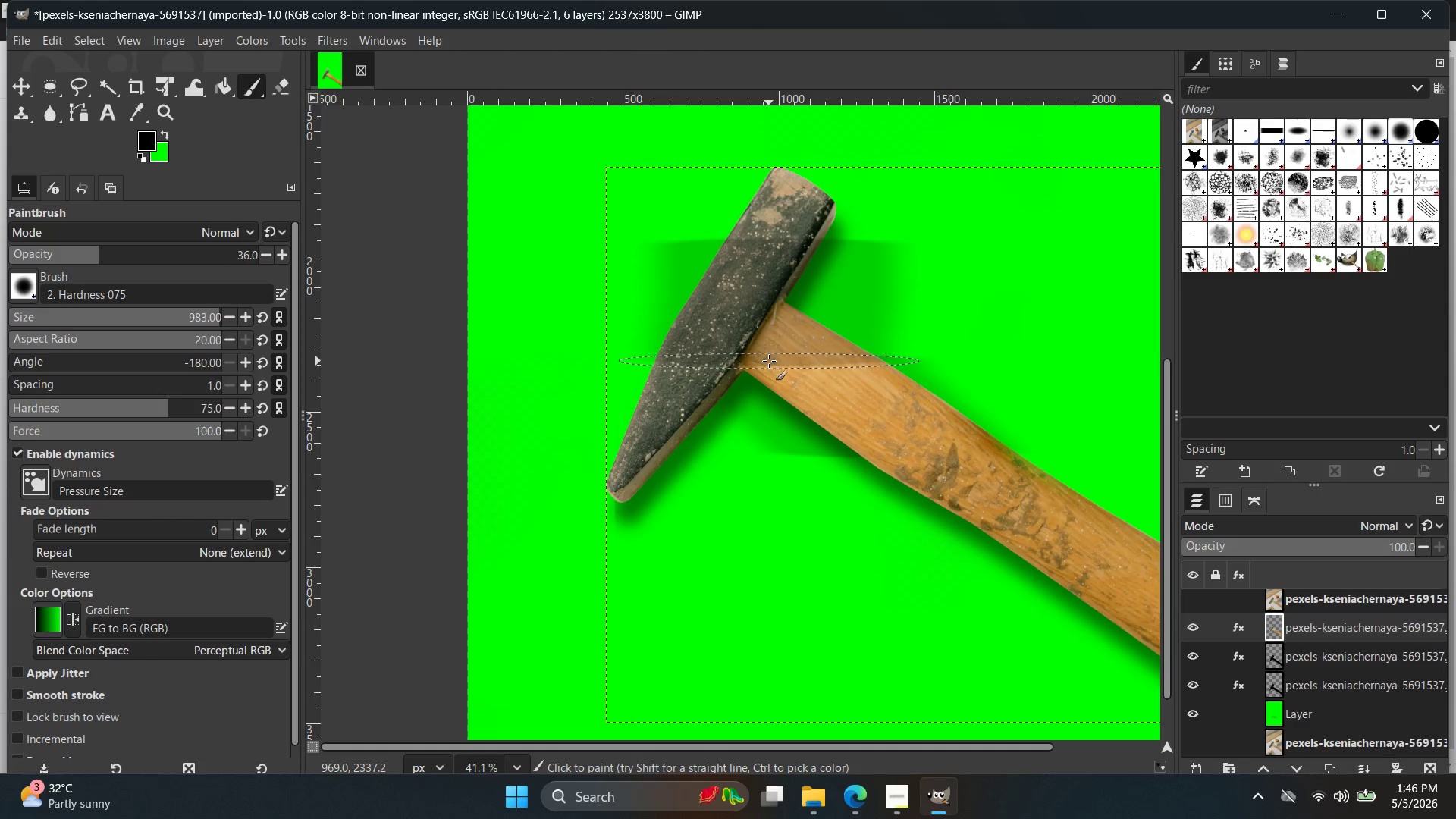 
key(Control+ControlLeft)
 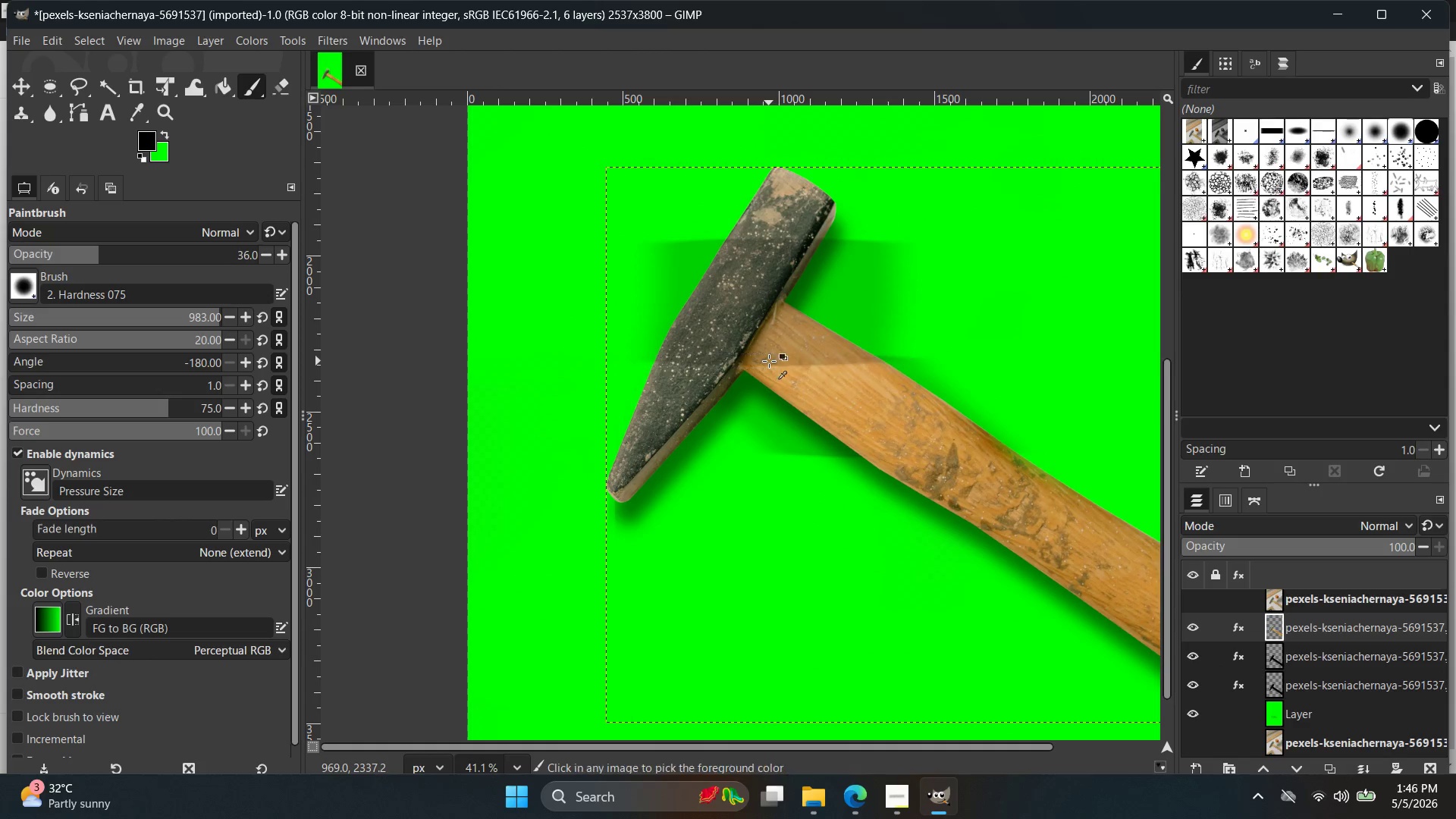 
key(Control+Z)
 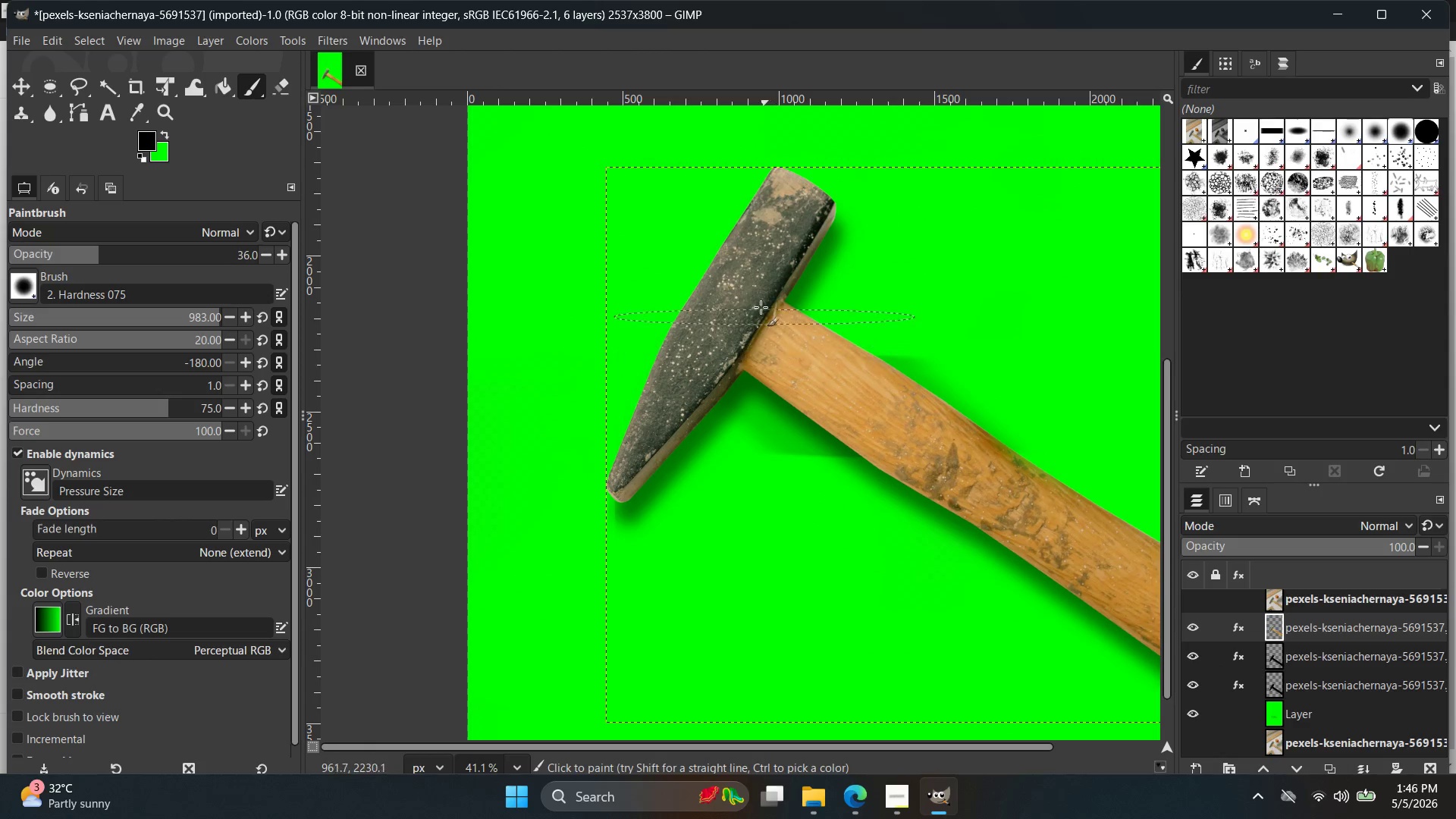 
left_click([757, 275])
 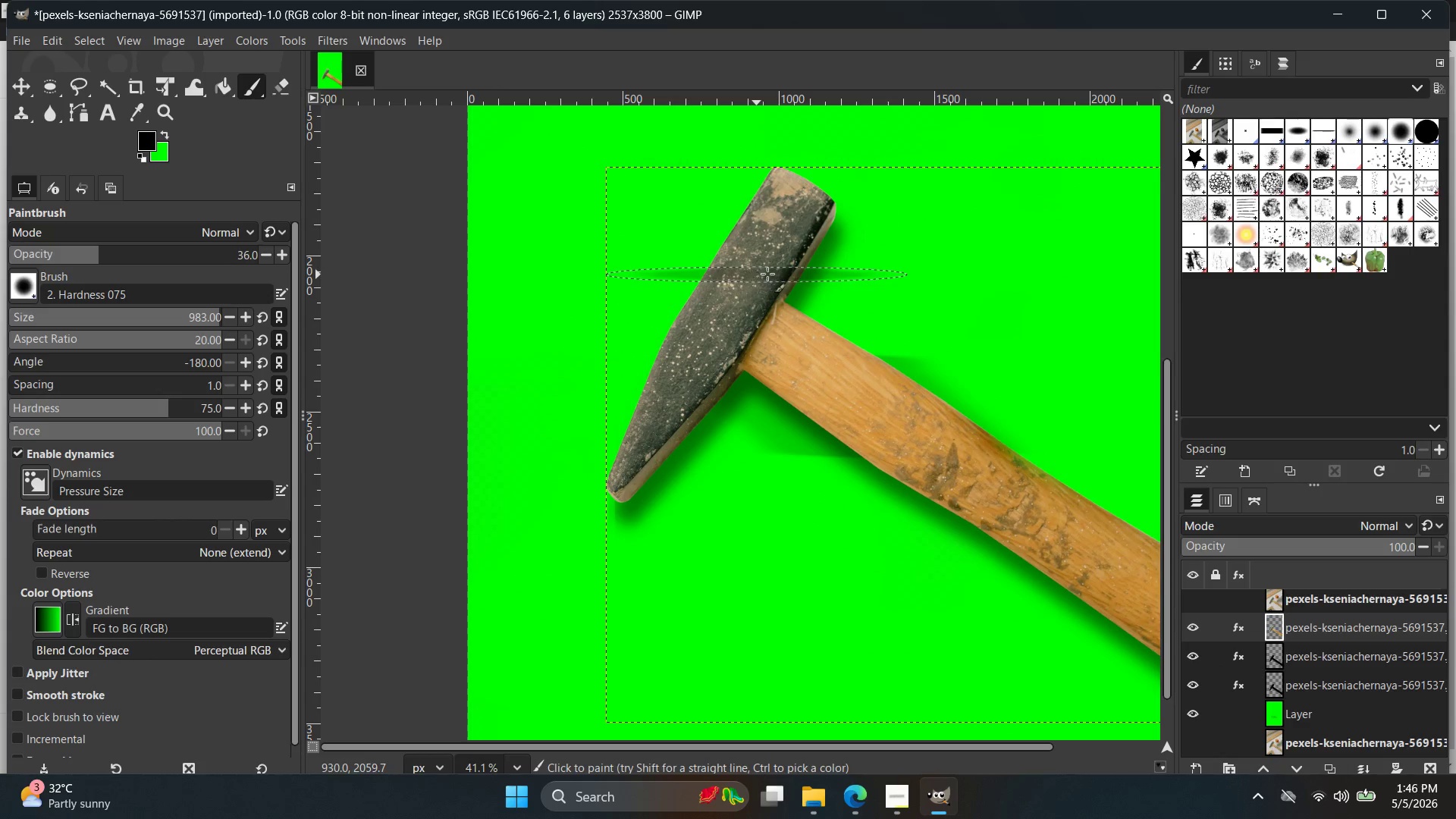 
key(Control+ControlLeft)
 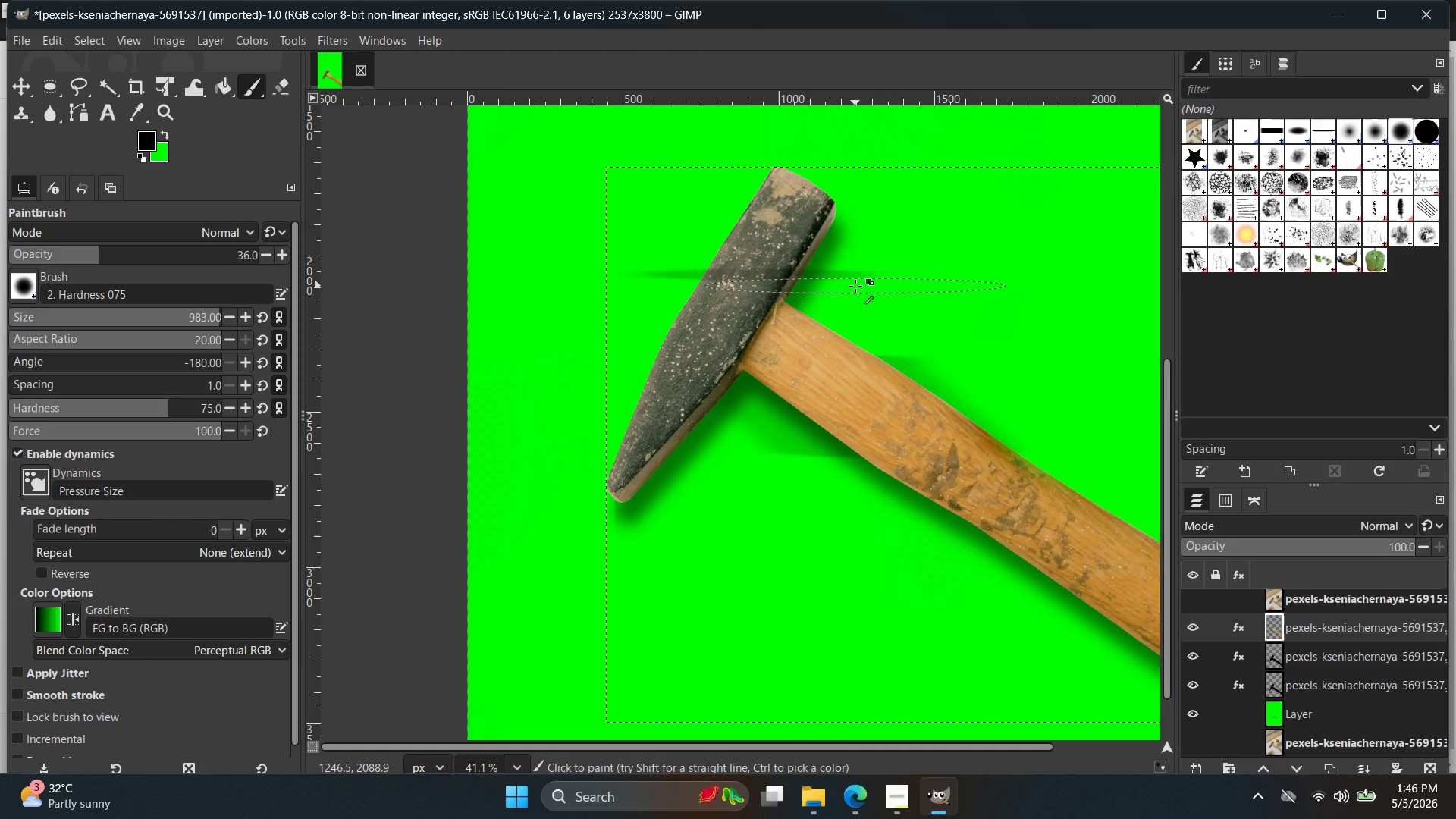 
key(Control+Z)
 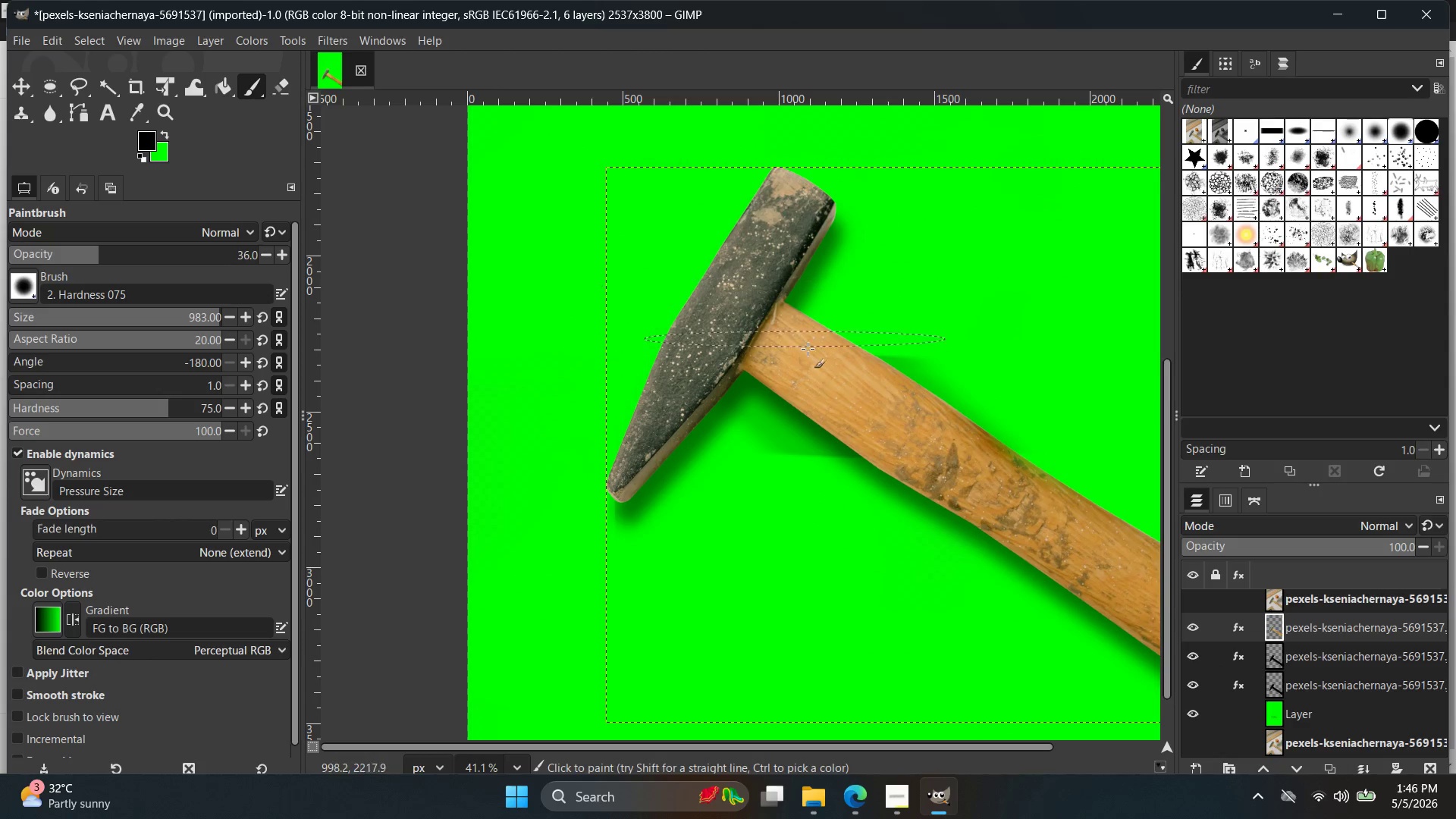 
left_click_drag(start_coordinate=[861, 407], to_coordinate=[1077, 513])
 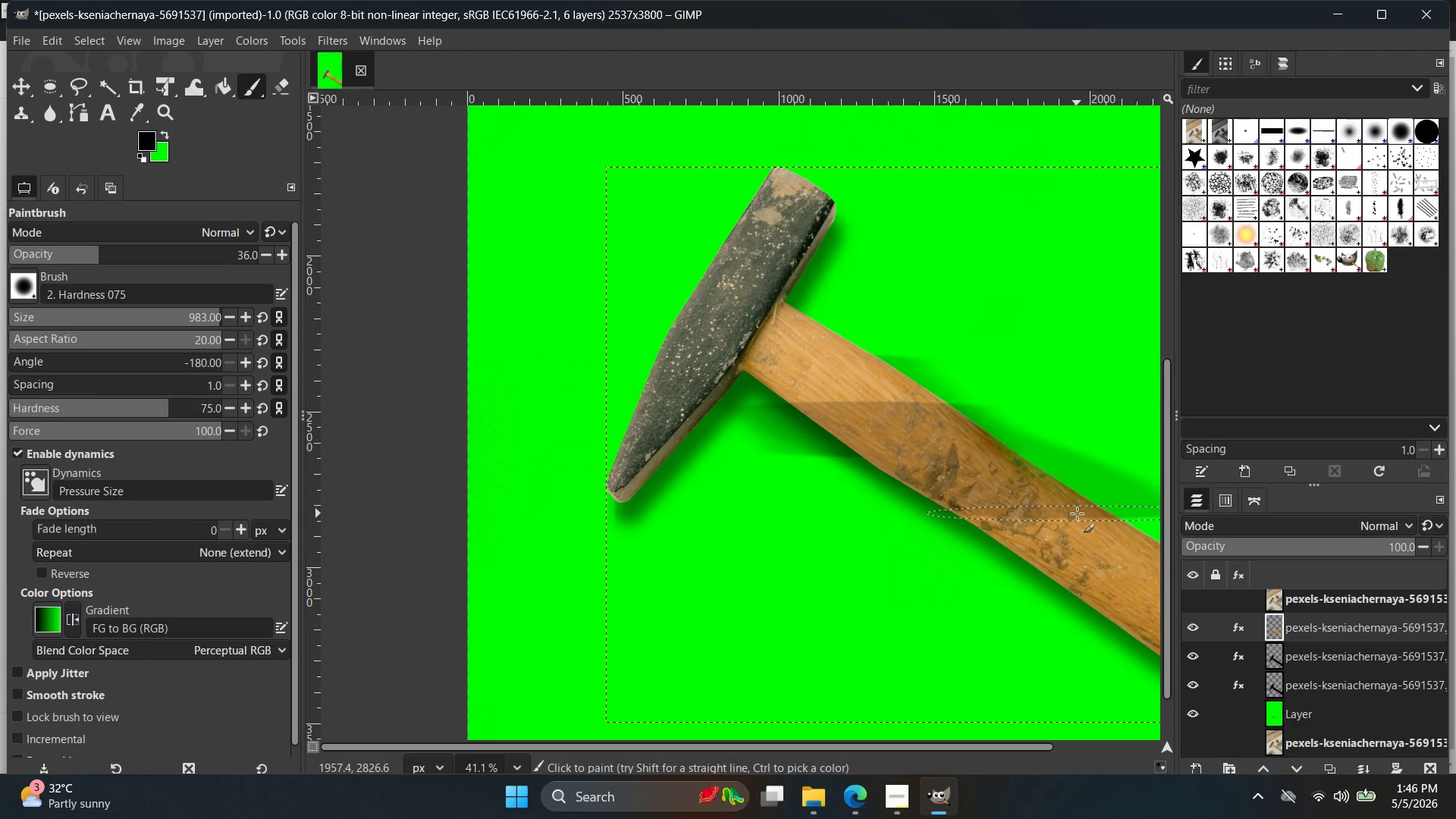 
key(Control+Z)
 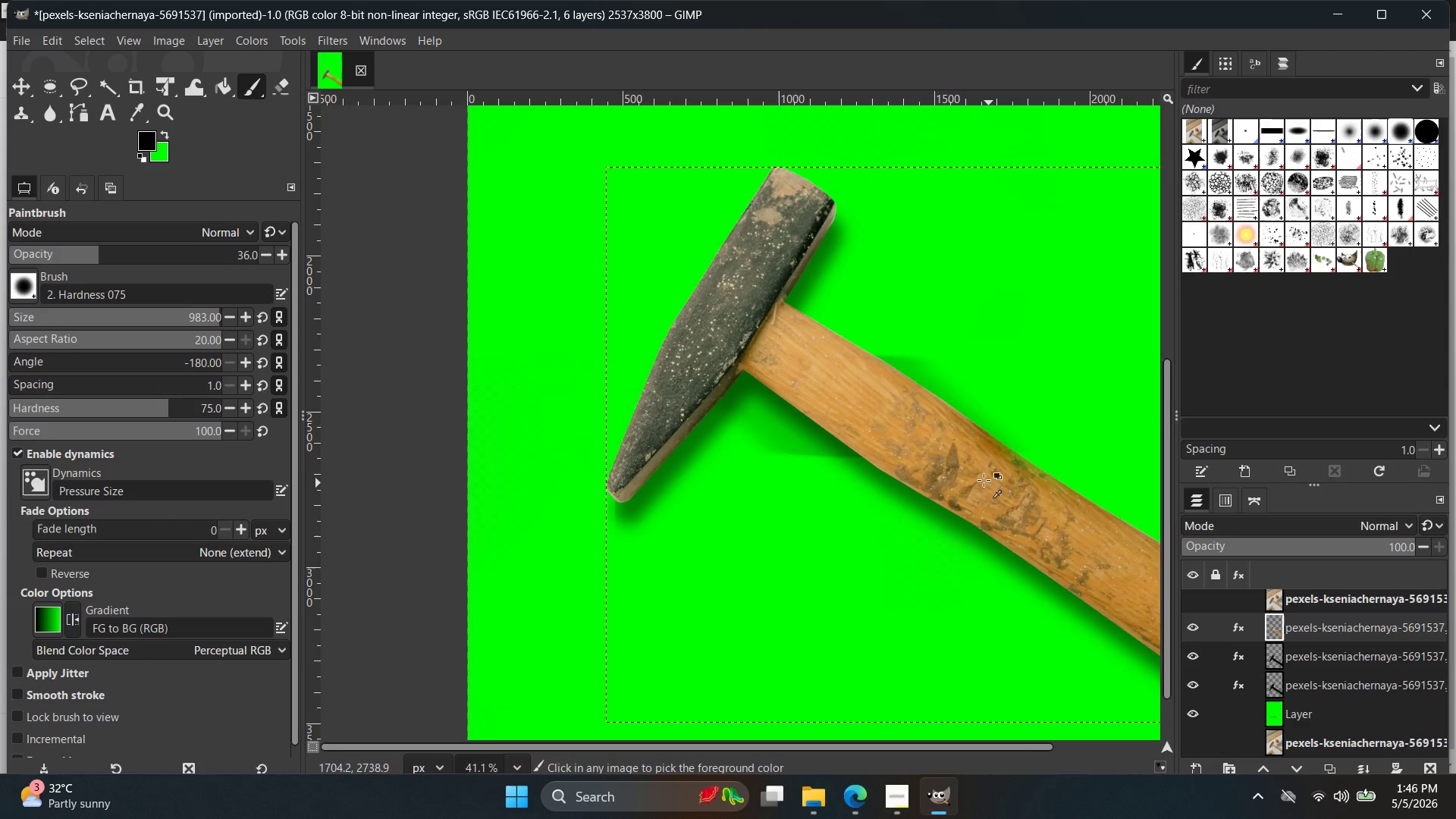 
hold_key(key=Space, duration=0.55)
 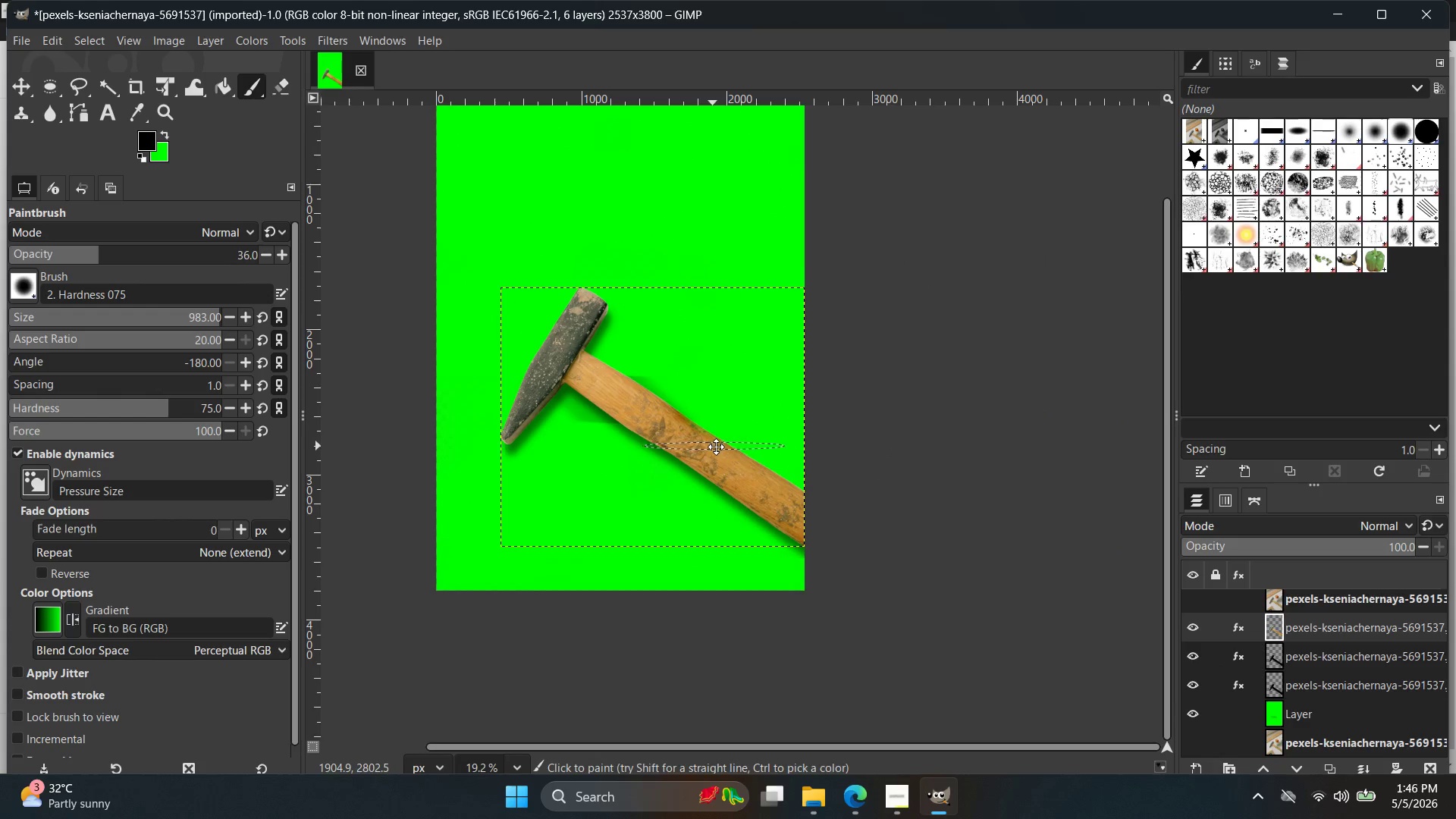 
scroll: coordinate [1001, 474], scroll_direction: down, amount: 8.0
 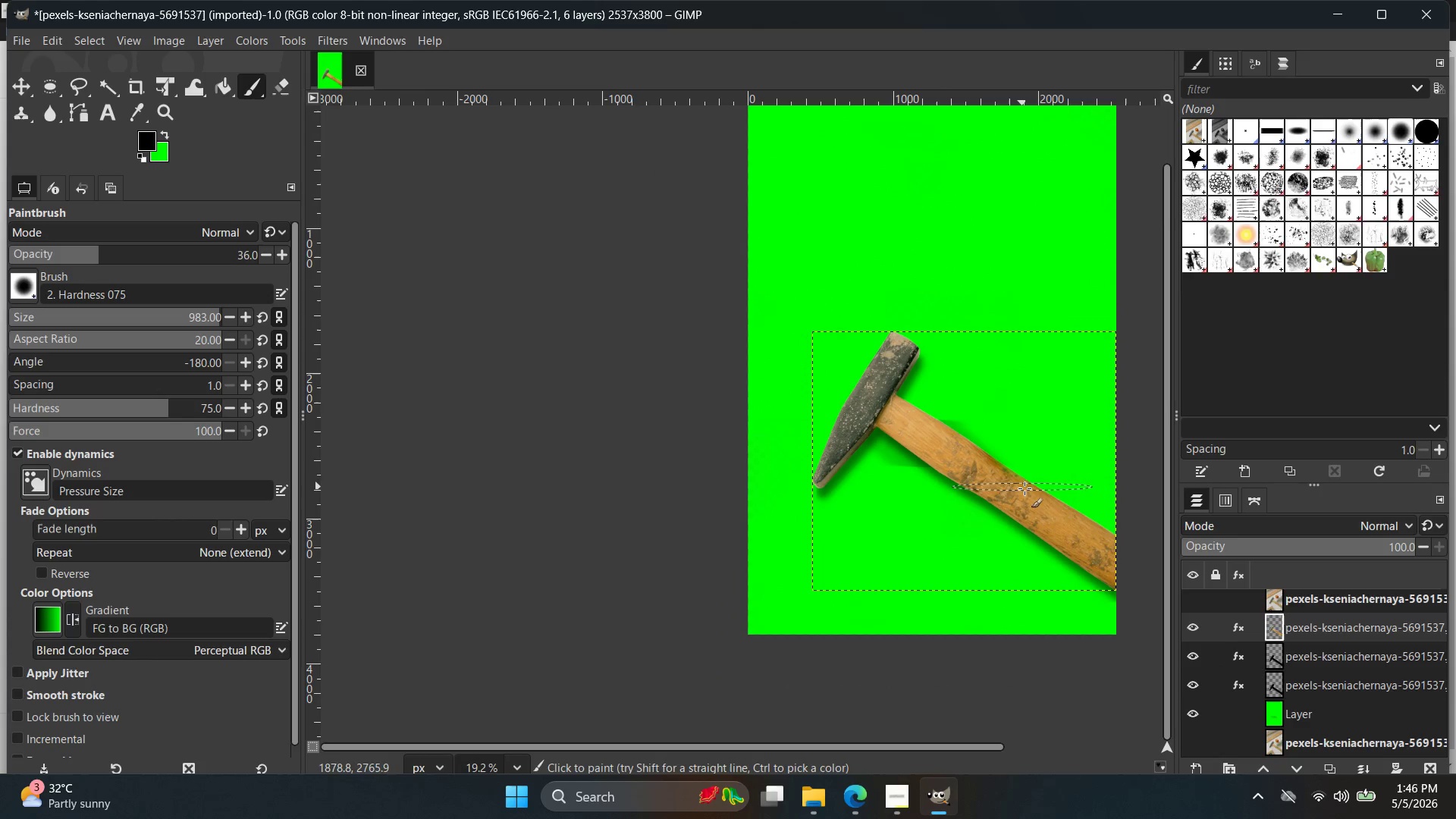 
hold_key(key=ControlLeft, duration=1.09)
scroll: coordinate [786, 504], scroll_direction: up, amount: 8.0
 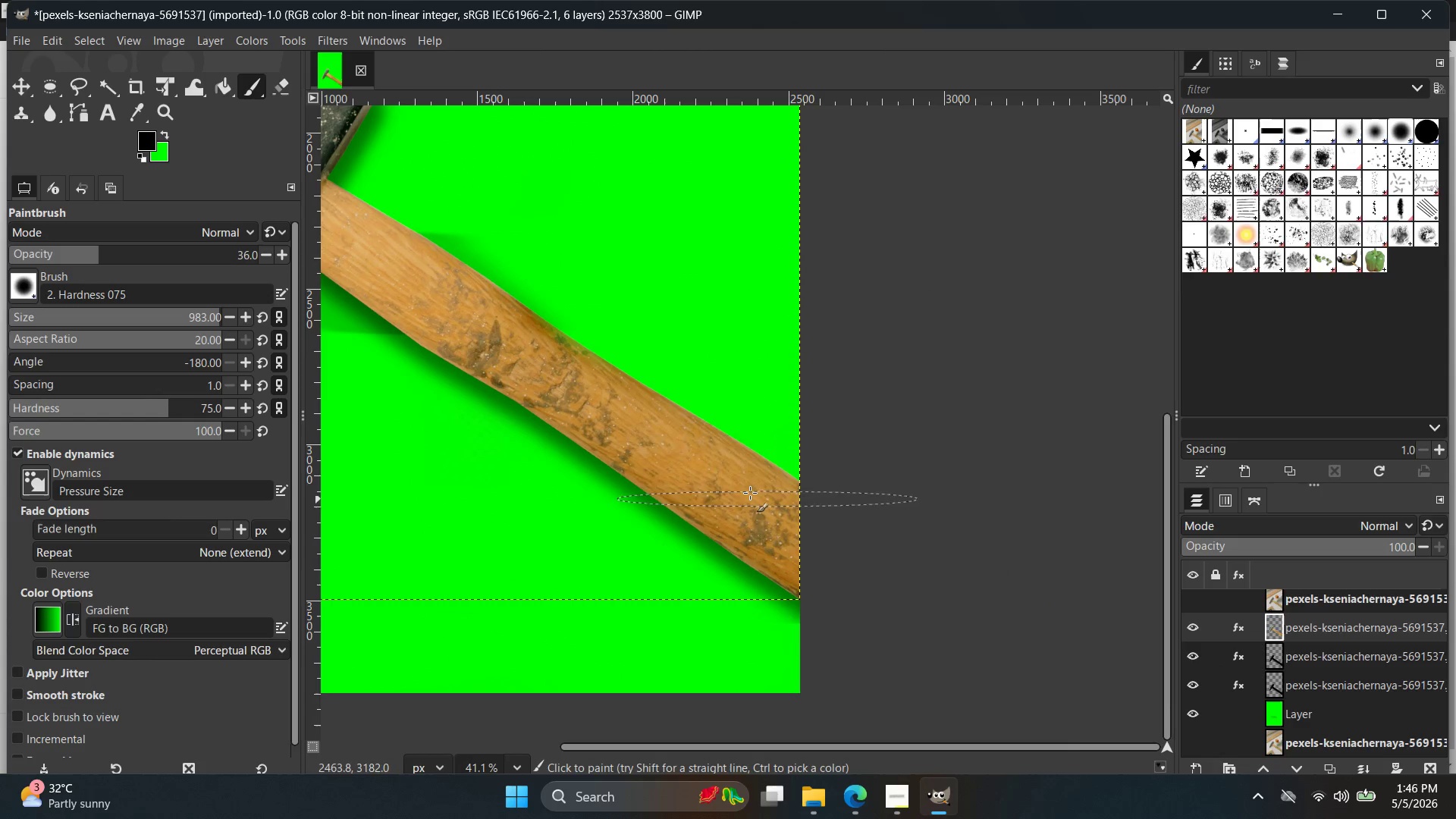 
left_click_drag(start_coordinate=[676, 455], to_coordinate=[808, 550])
 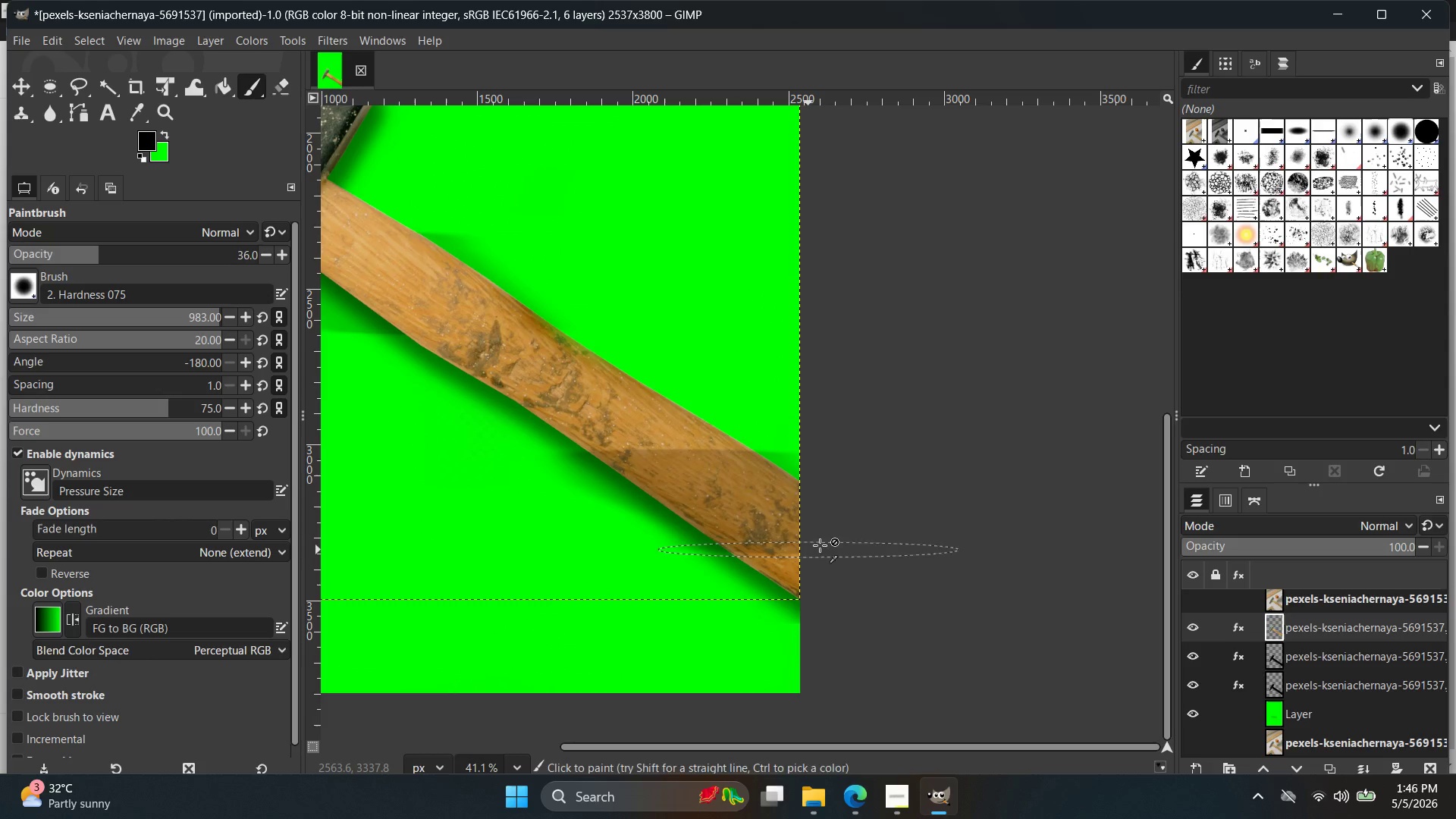 
key(Control+Z)
 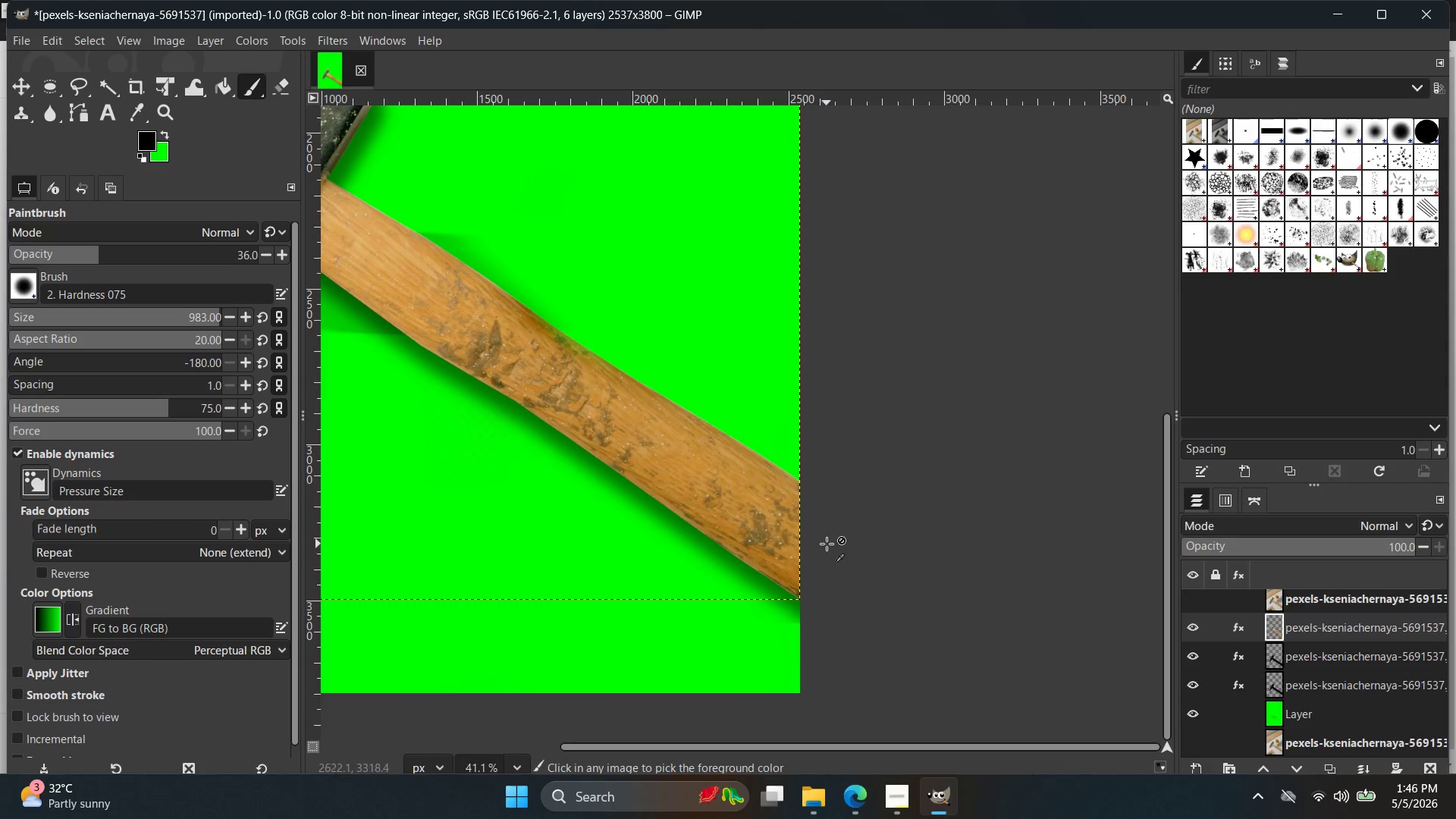 
scroll: coordinate [818, 563], scroll_direction: down, amount: 8.0
 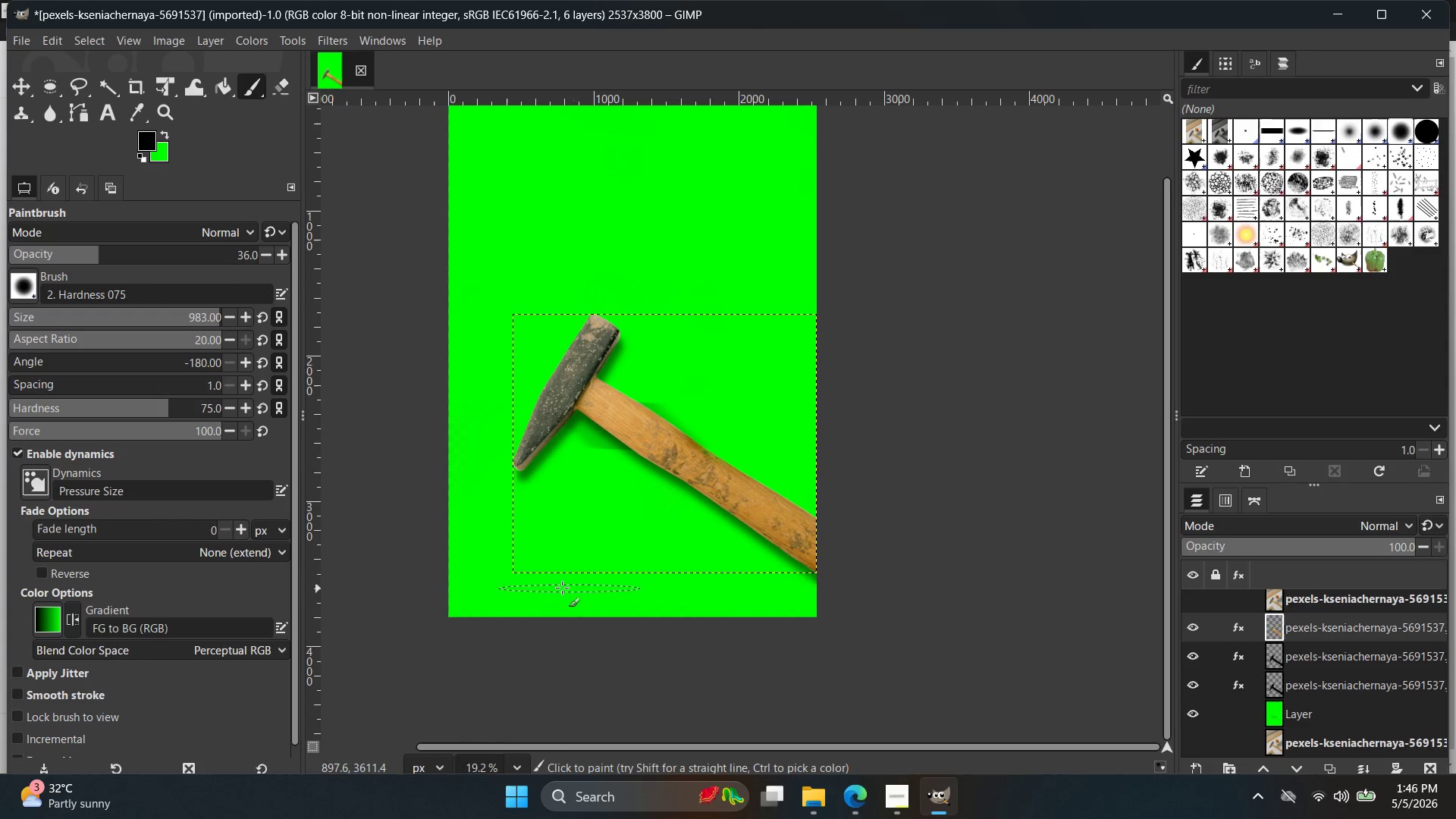 
left_click_drag(start_coordinate=[520, 558], to_coordinate=[509, 638])
 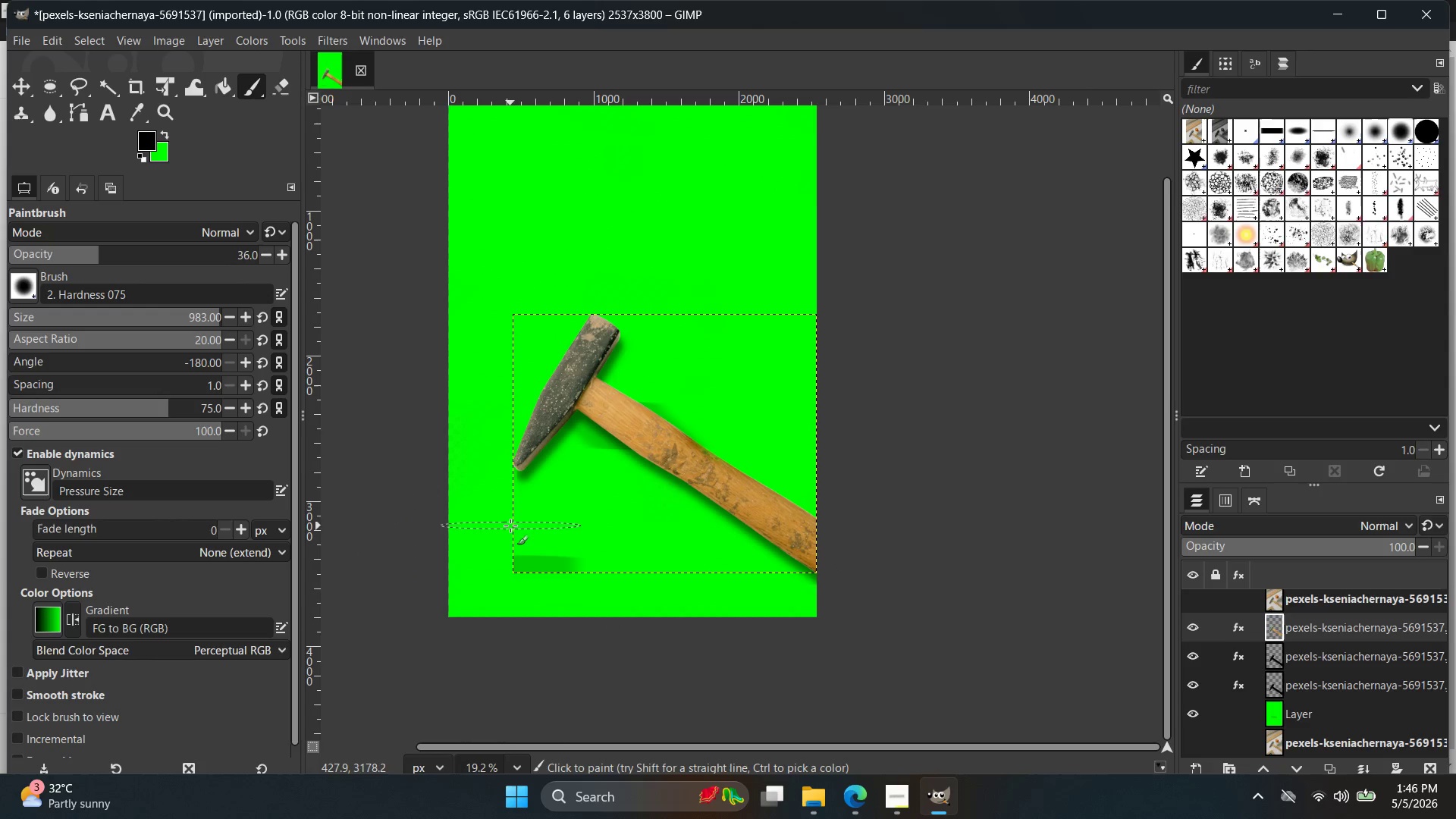 
left_click_drag(start_coordinate=[510, 526], to_coordinate=[484, 625])
 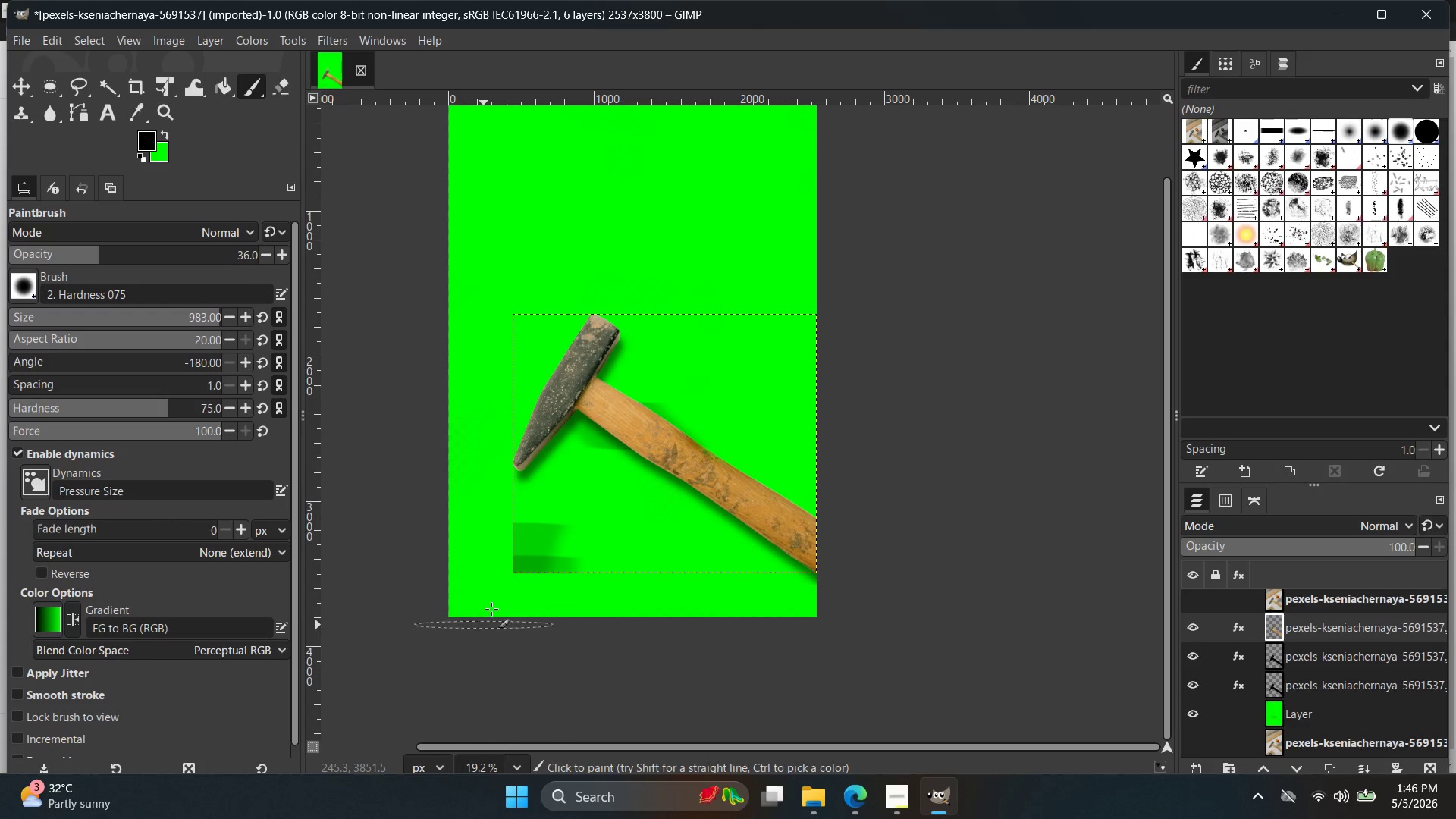 
key(Control+Z)
 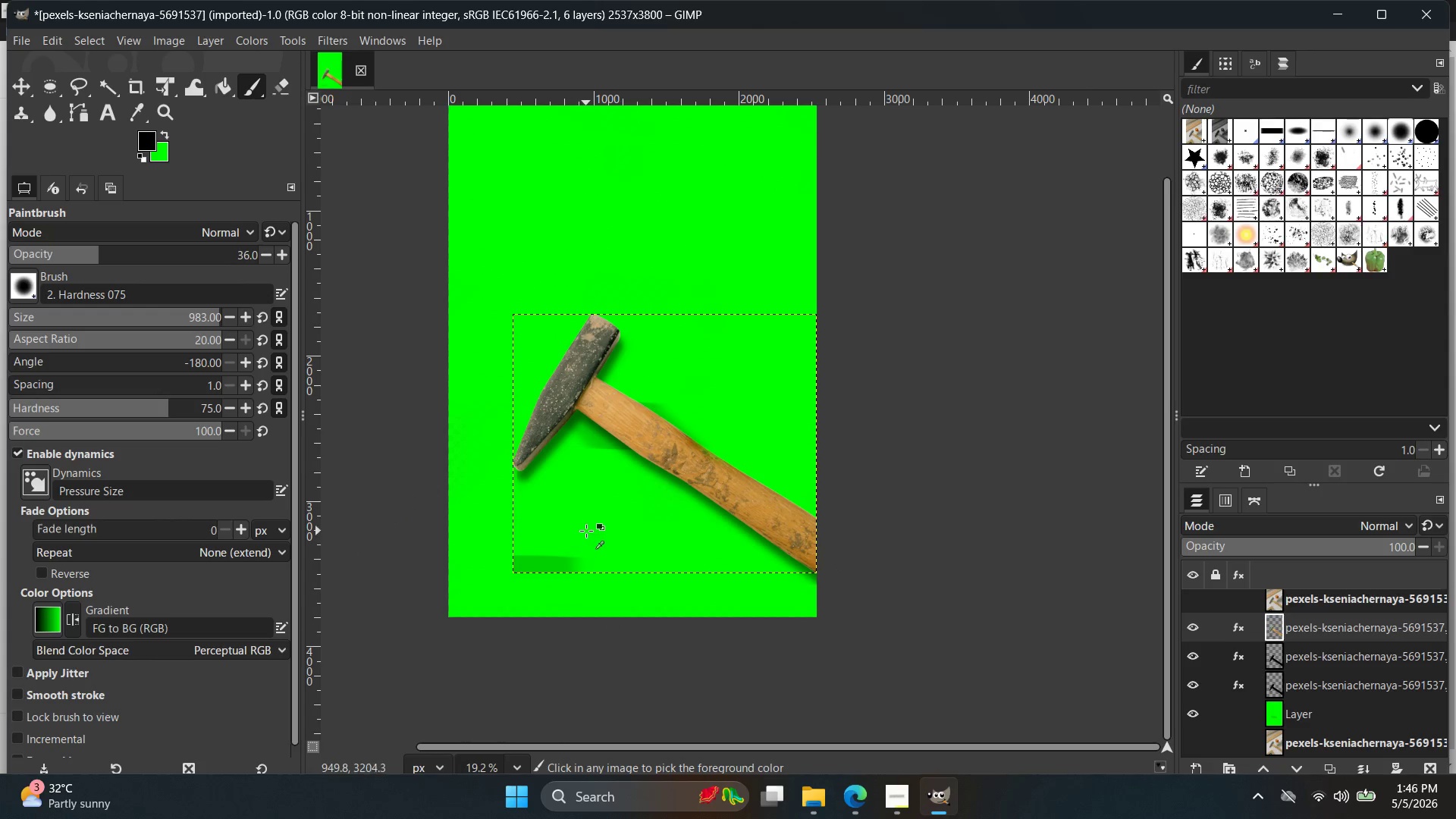 
key(Control+Z)
 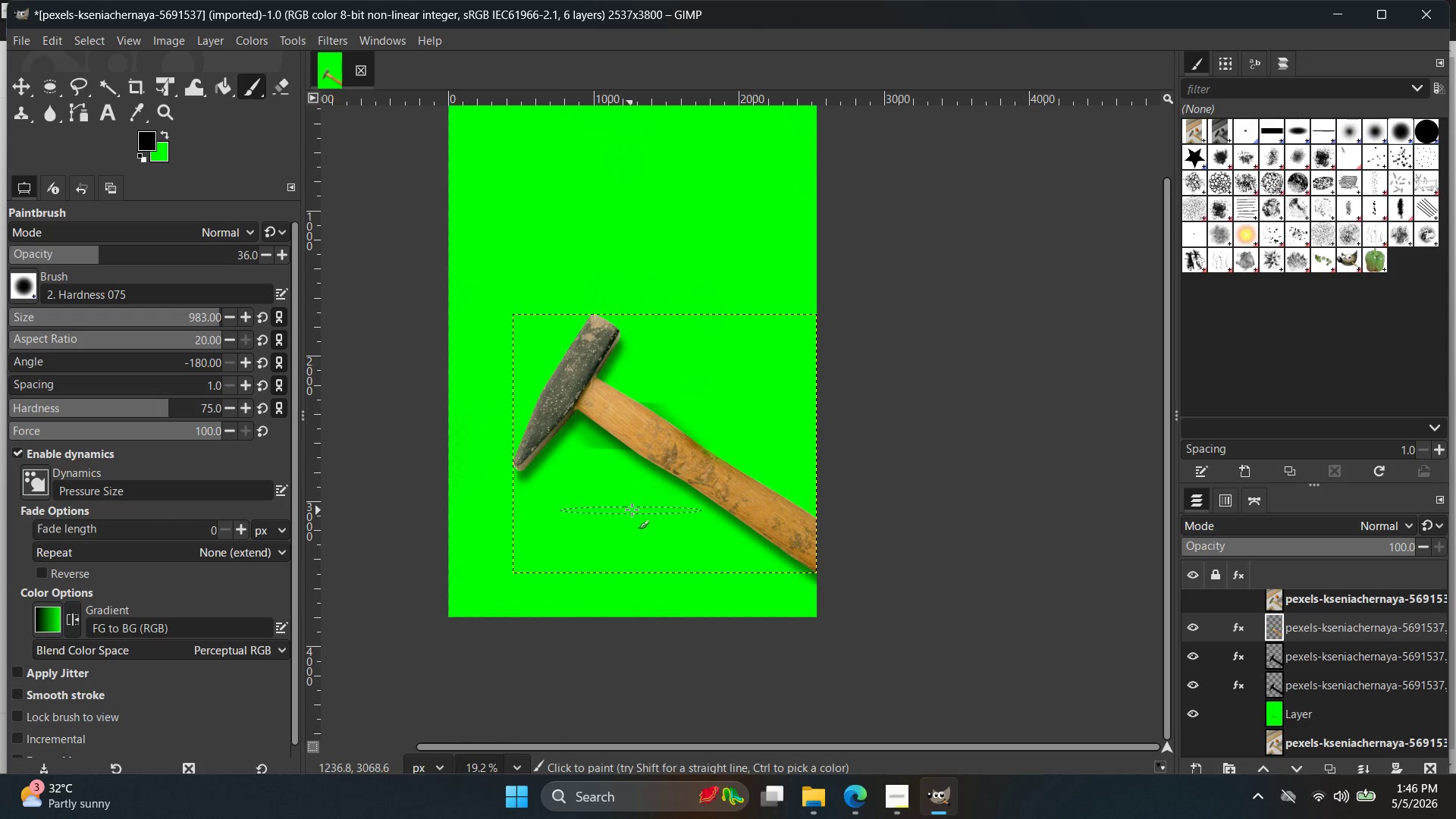 
key(Control+Z)
 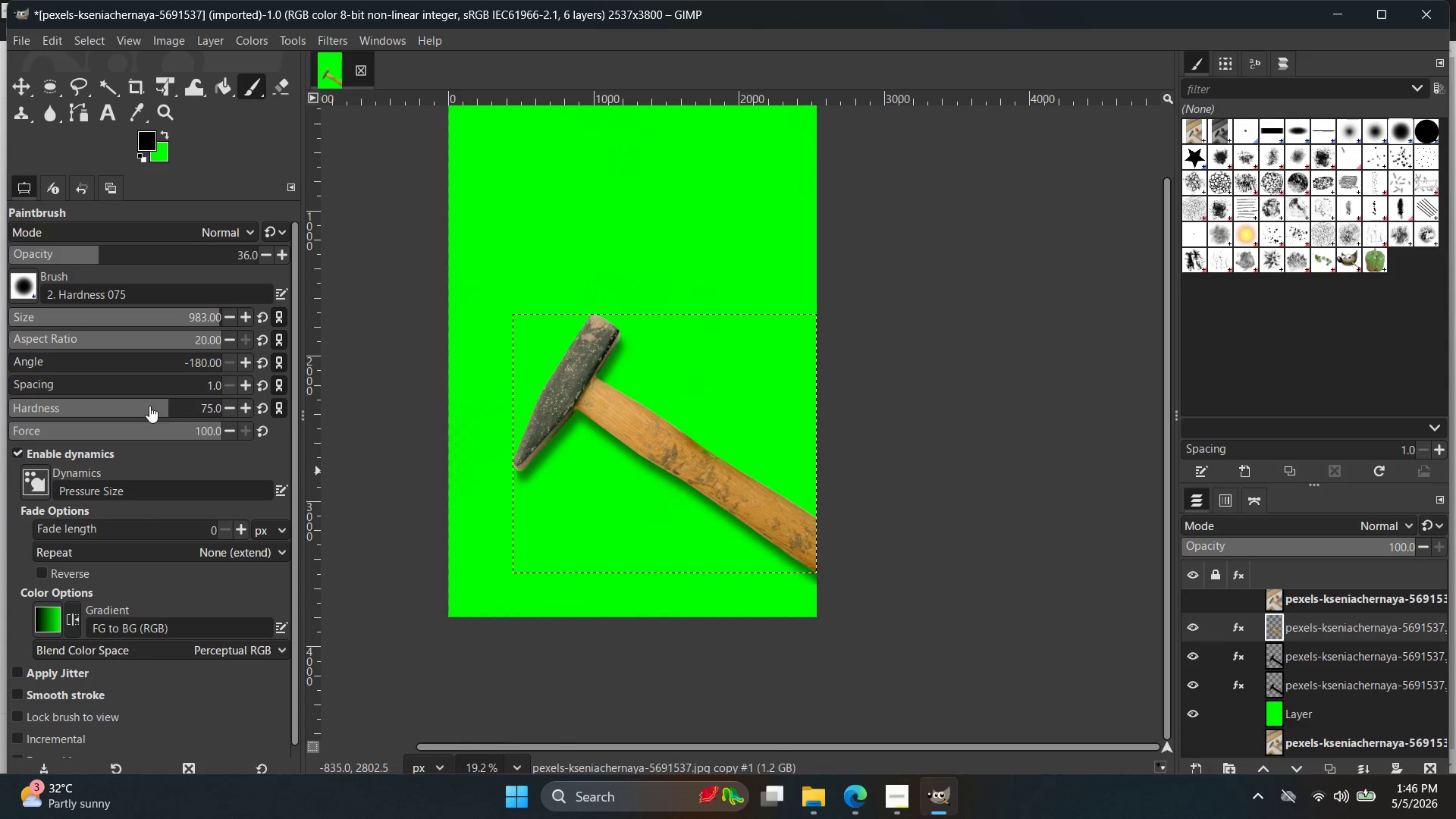 
left_click_drag(start_coordinate=[88, 382], to_coordinate=[120, 386])
 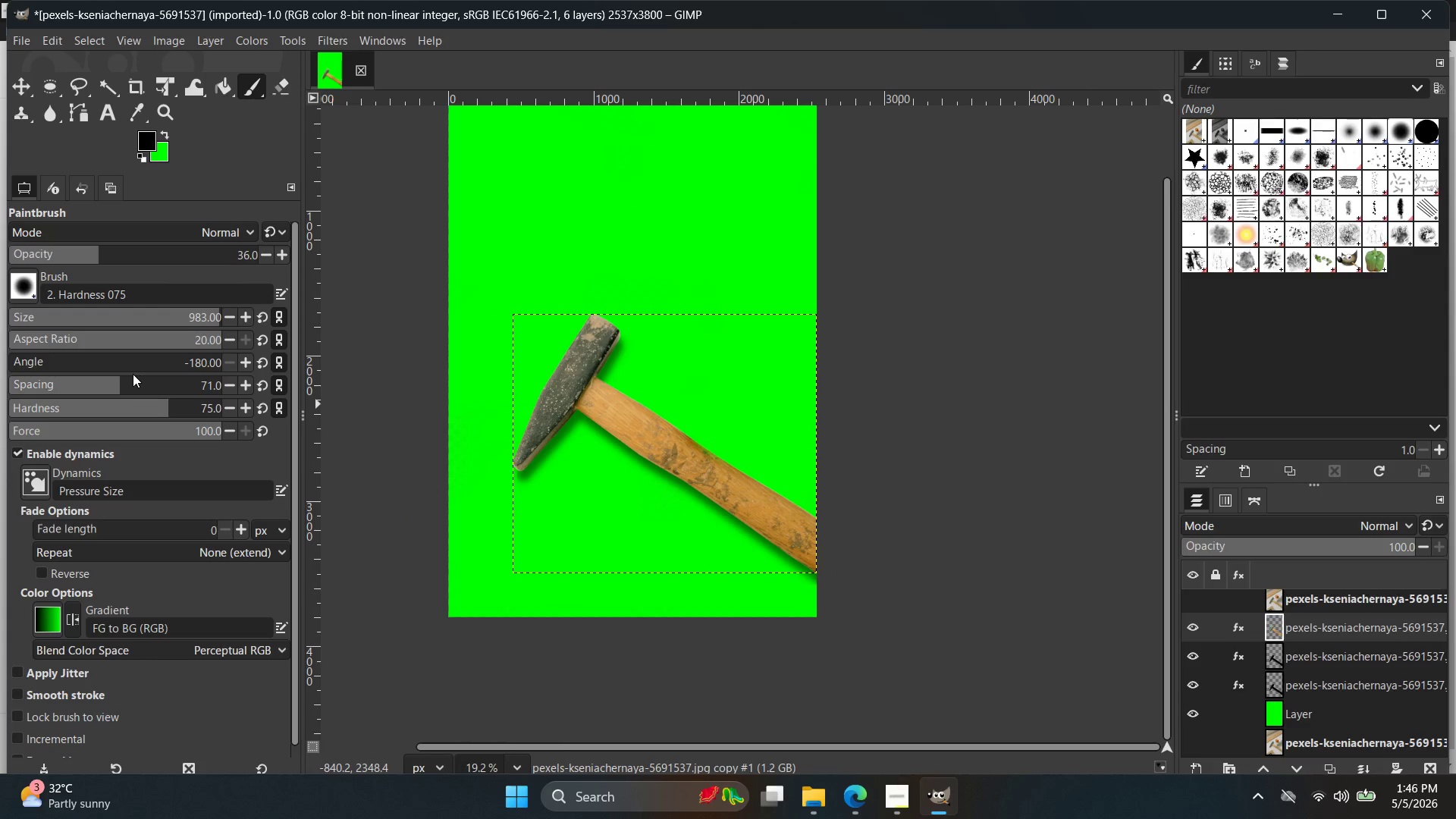 
double_click([222, 373])
 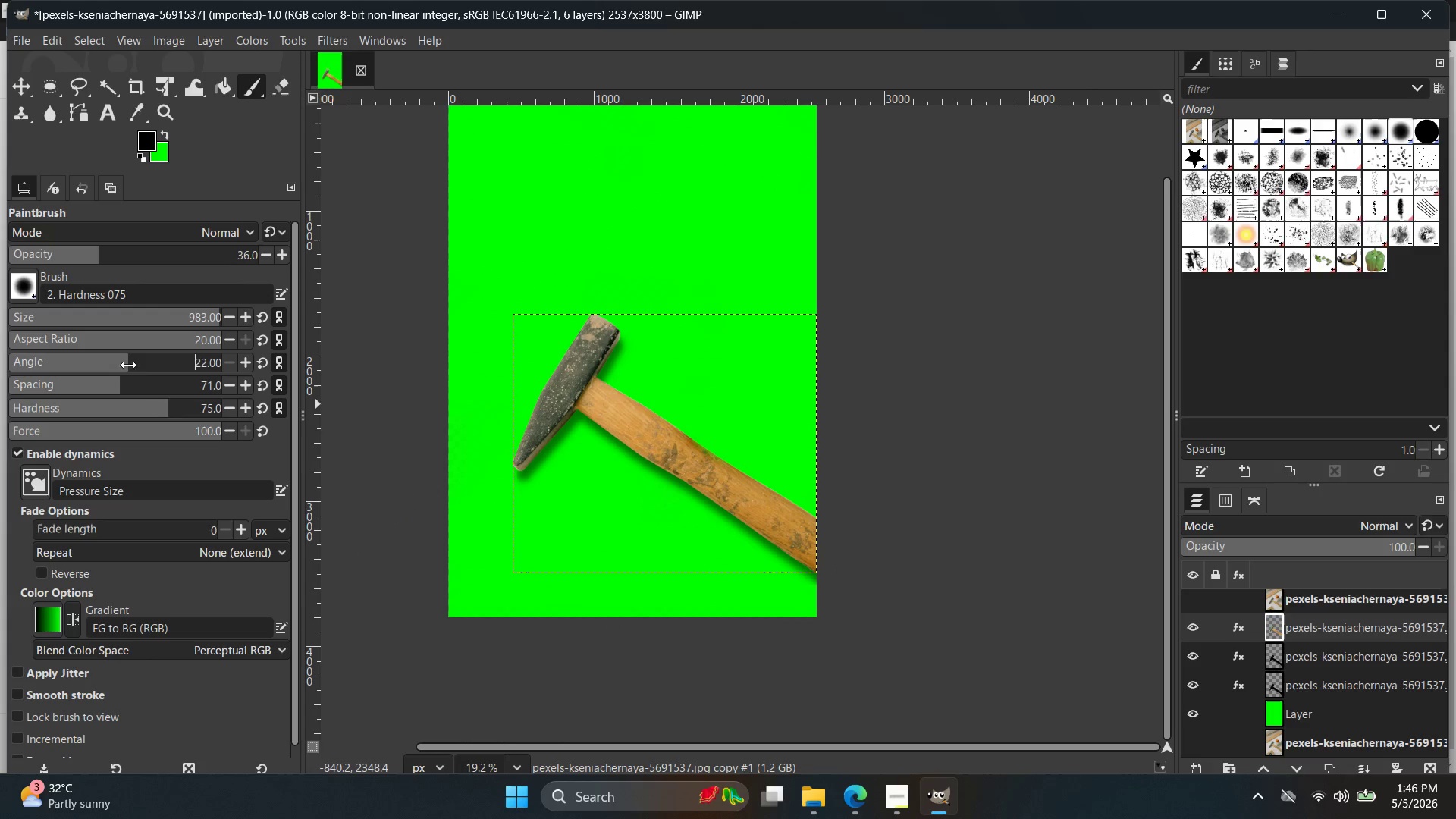 
left_click_drag(start_coordinate=[128, 365], to_coordinate=[222, 373])
 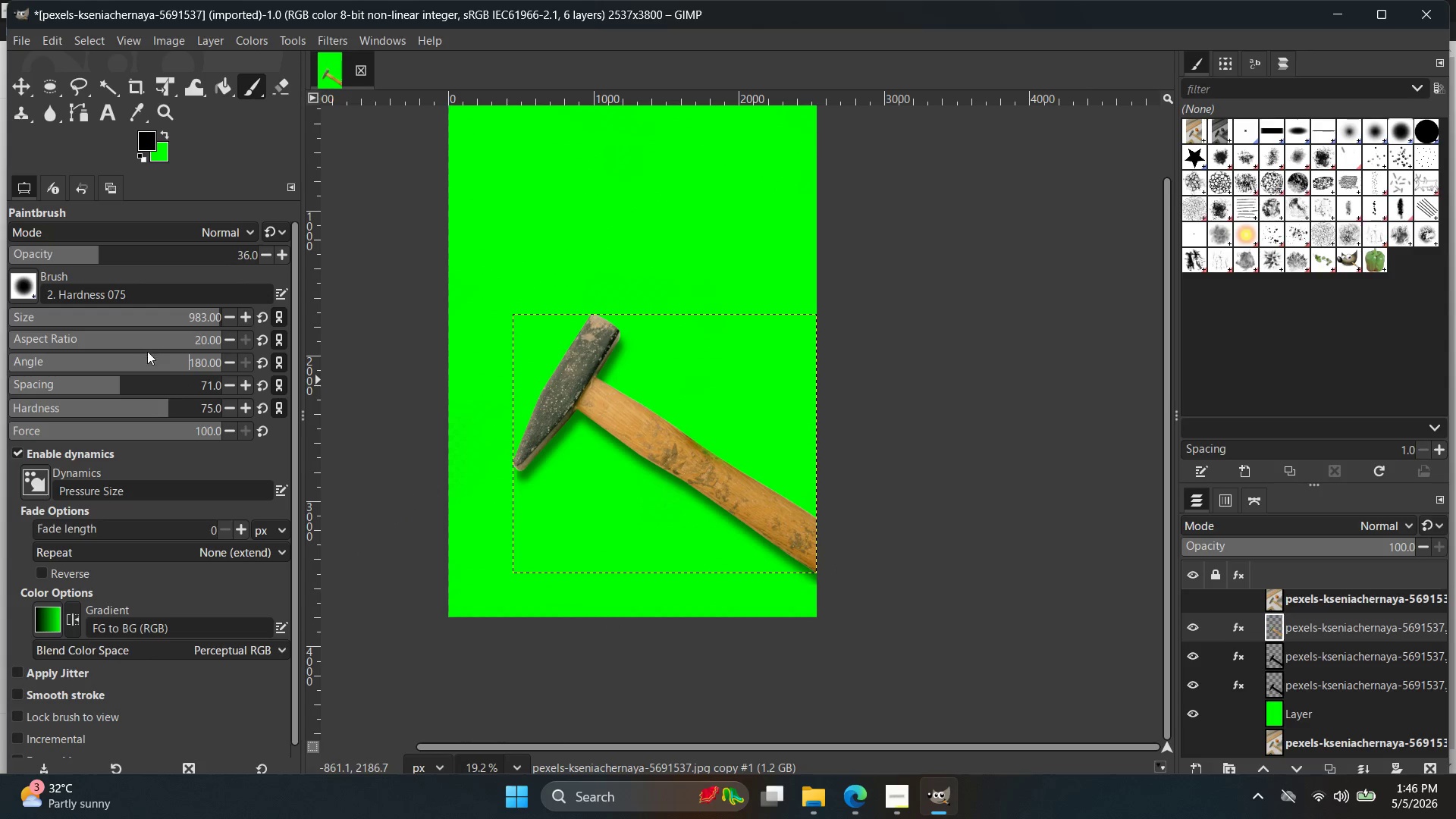 
left_click_drag(start_coordinate=[168, 362], to_coordinate=[0, 355])
 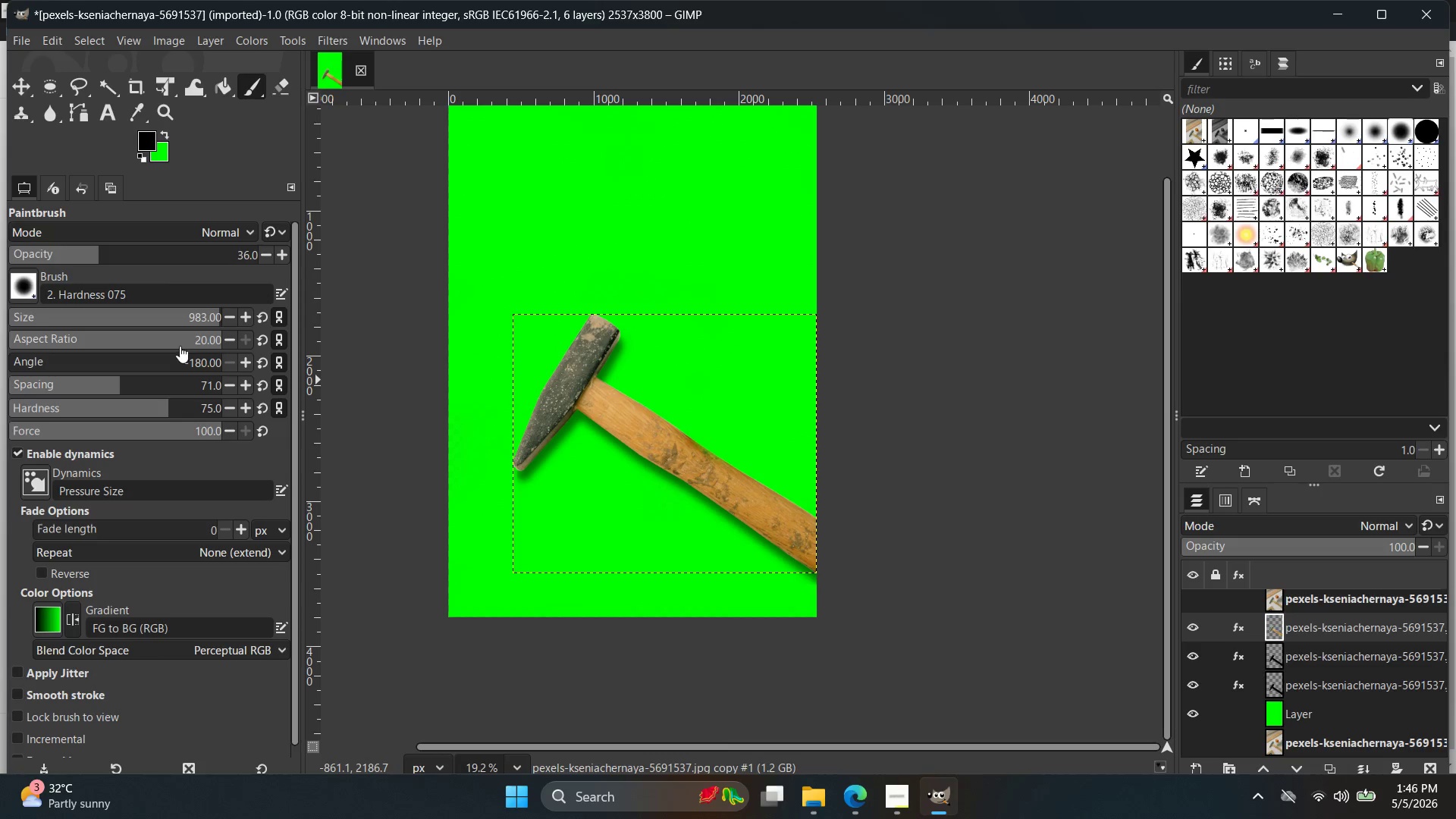 
left_click_drag(start_coordinate=[180, 340], to_coordinate=[49, 340])
 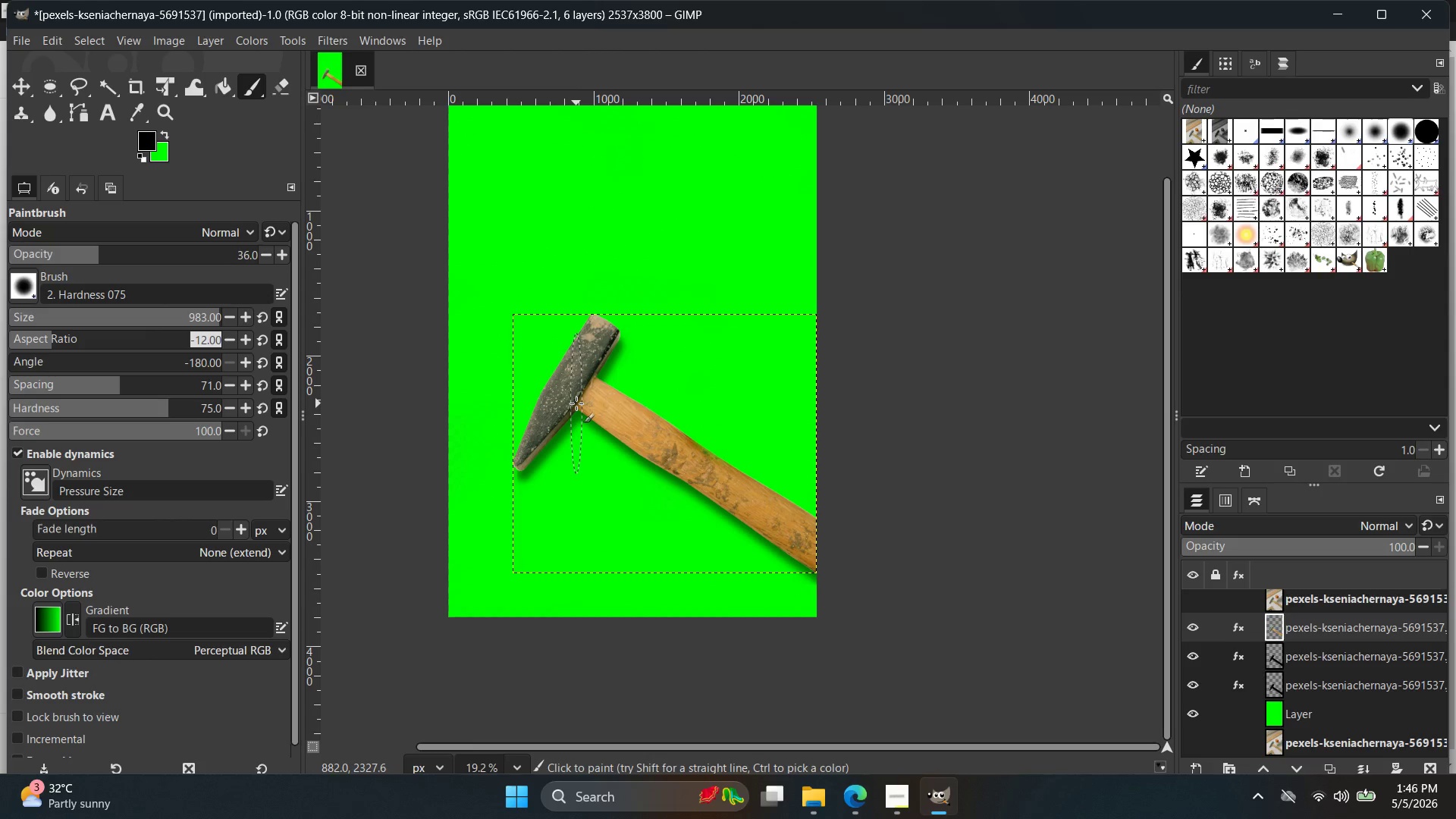 
double_click([49, 340])
 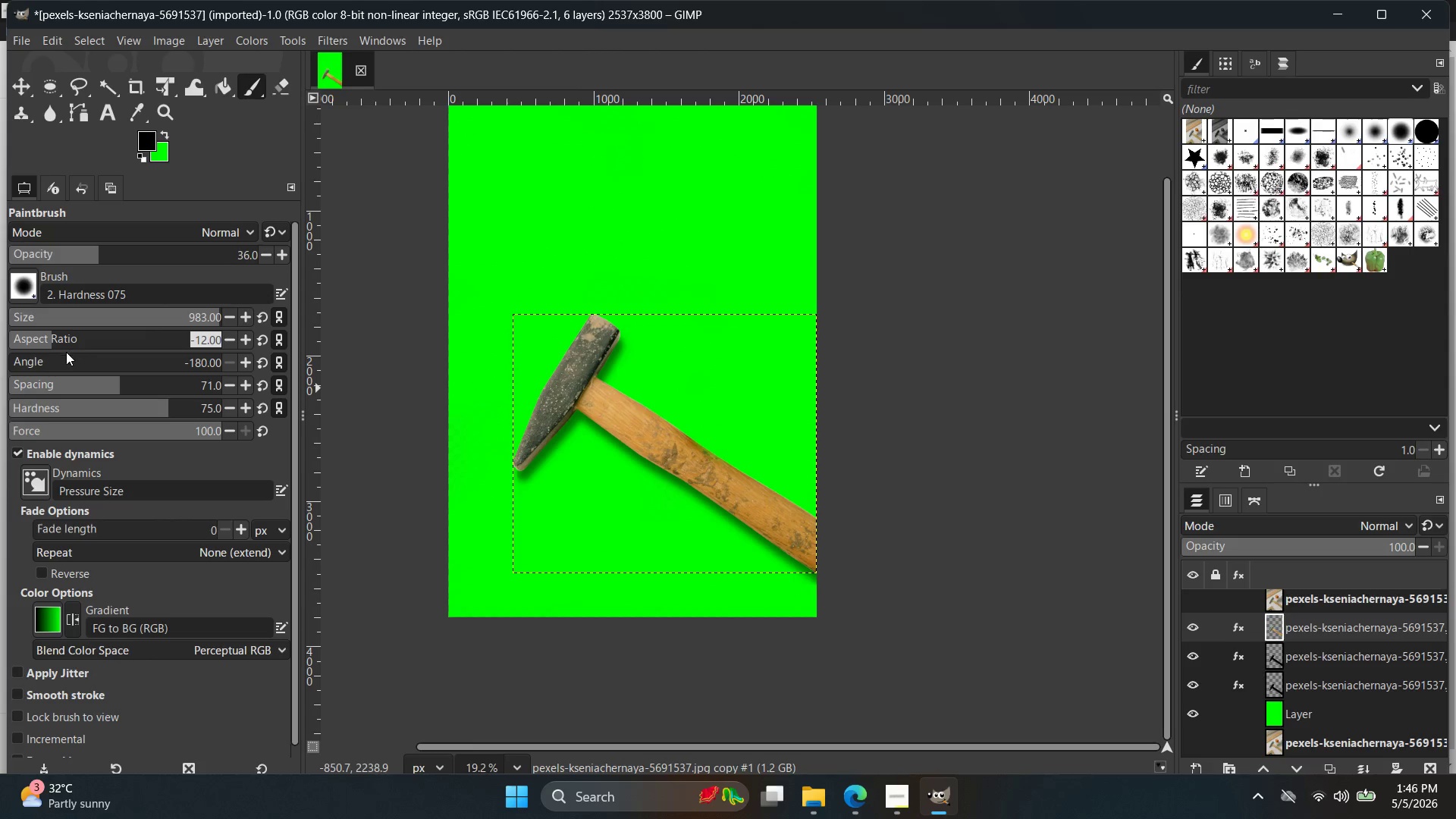 
double_click([80, 322])
 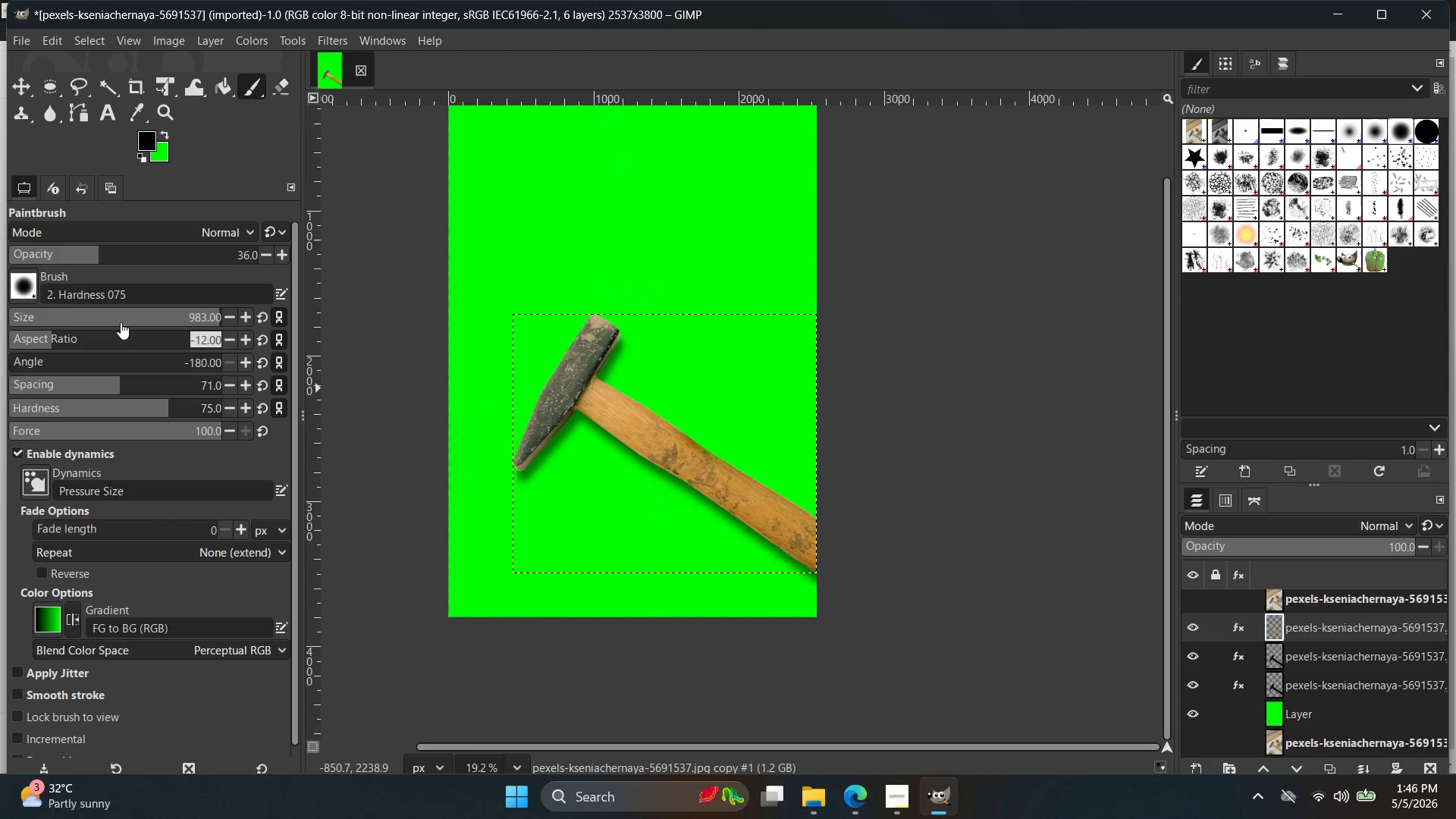 
left_click_drag(start_coordinate=[121, 322], to_coordinate=[80, 322])
 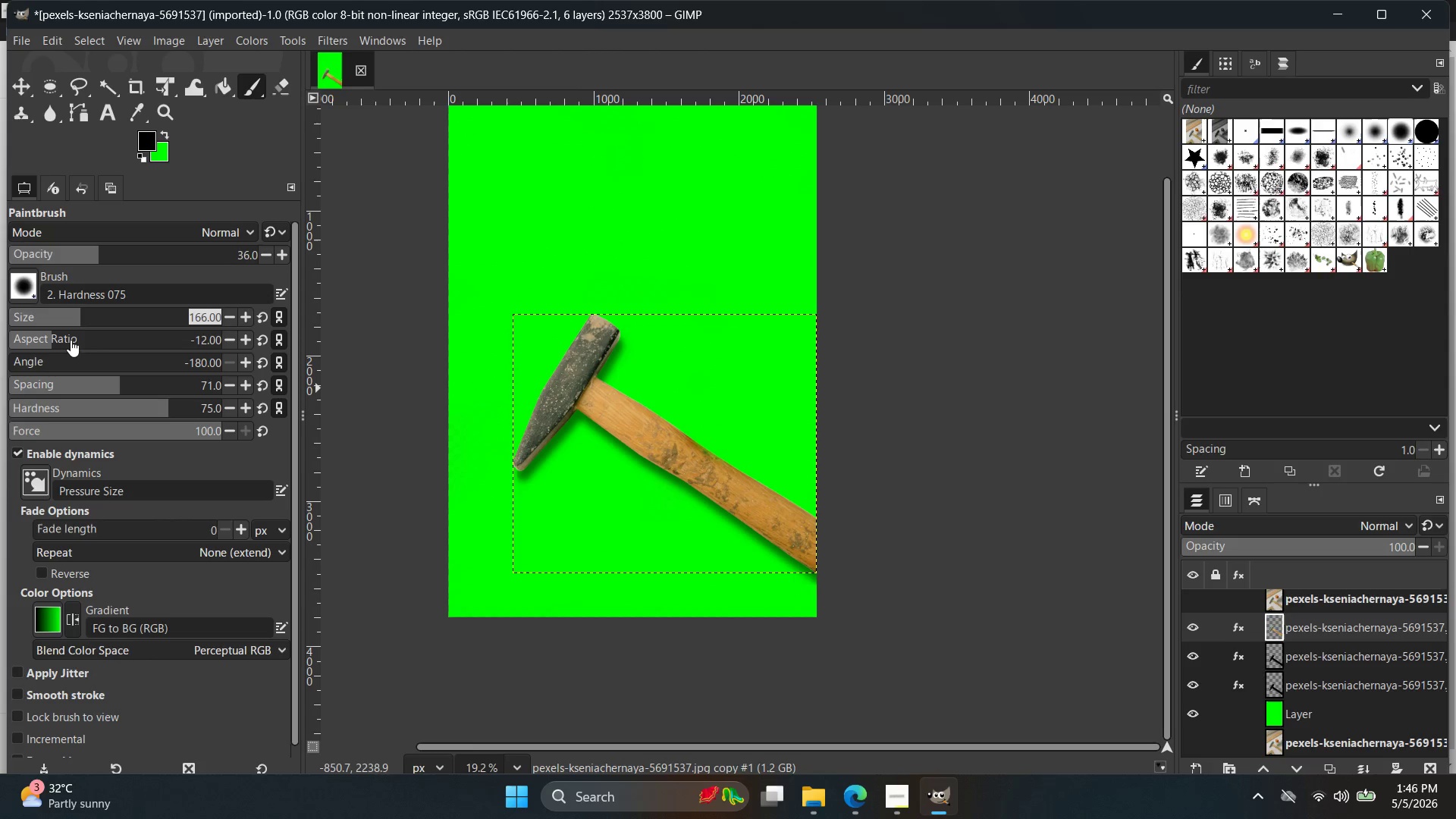 
left_click_drag(start_coordinate=[71, 340], to_coordinate=[334, 358])
 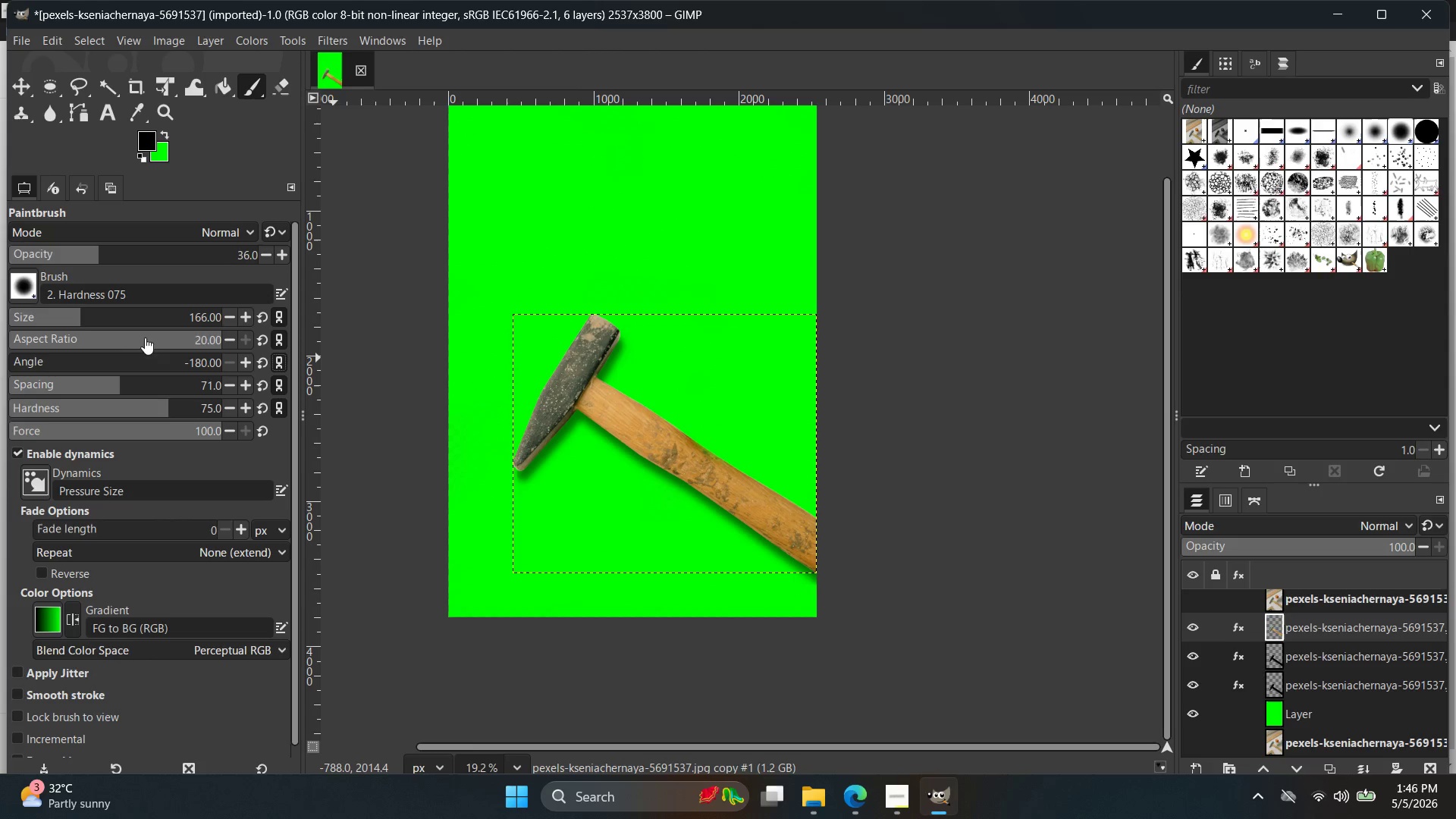 
triple_click([334, 358])
 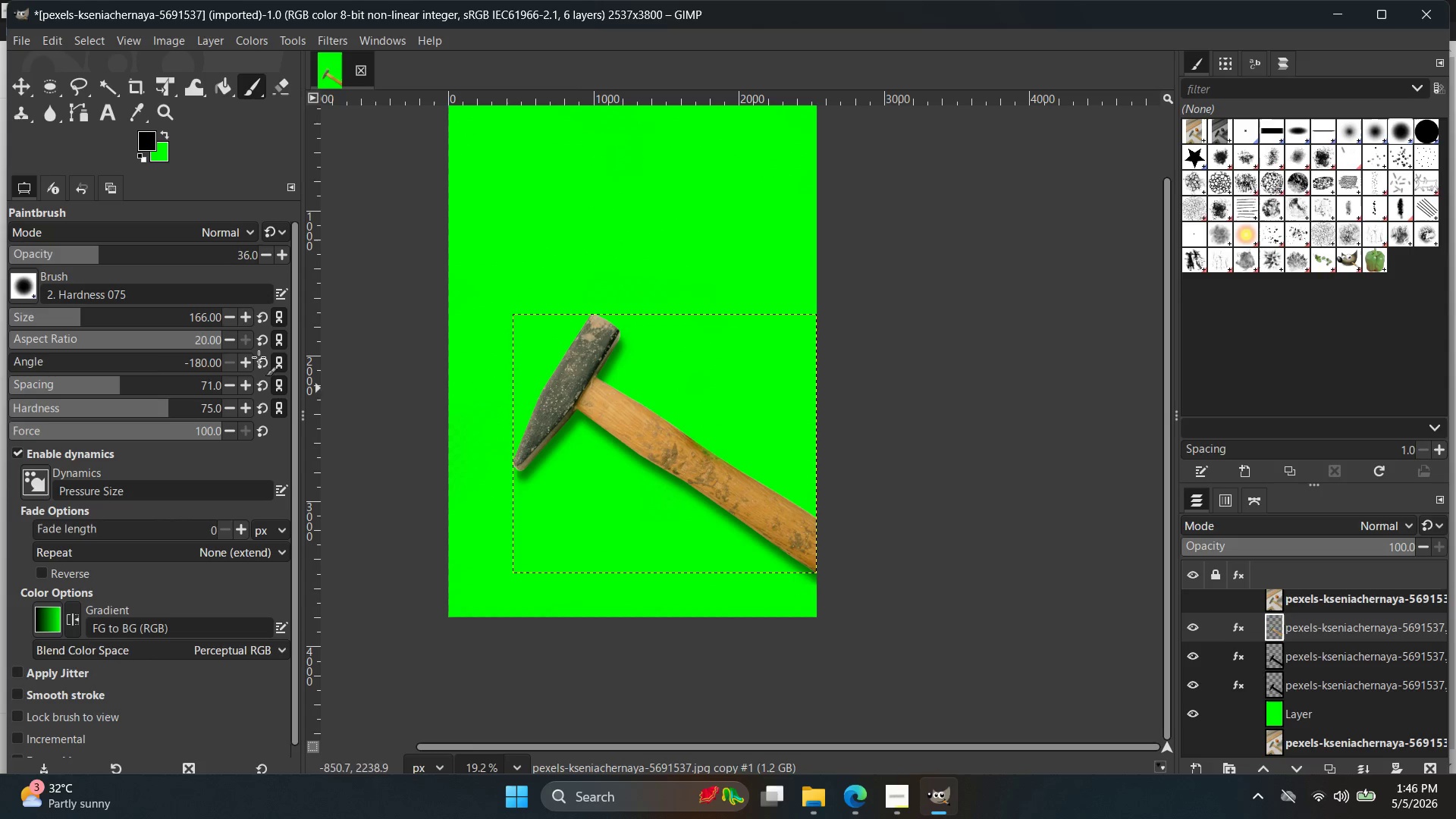 
left_click_drag(start_coordinate=[286, 359], to_coordinate=[169, 353])
 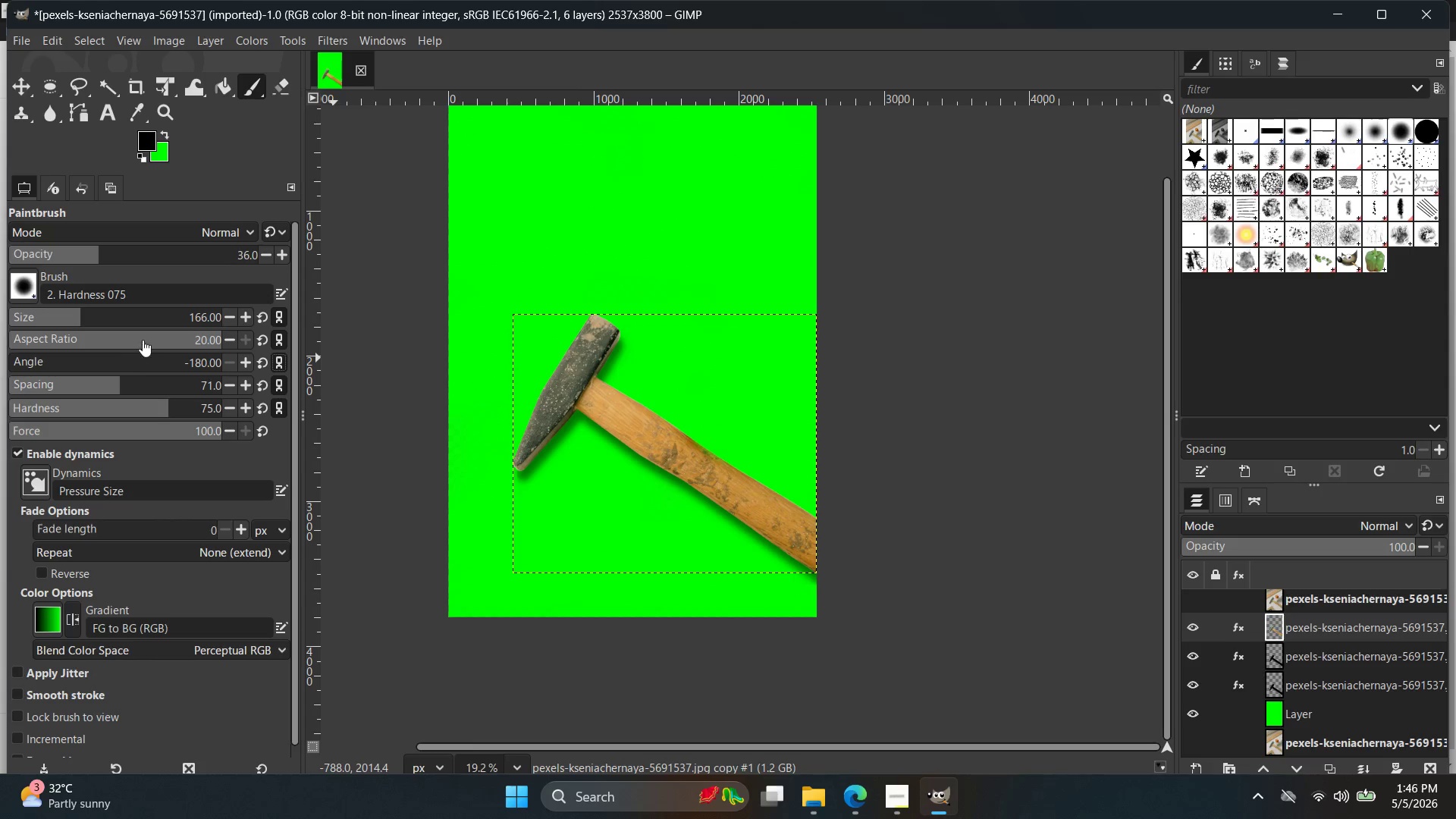 
left_click_drag(start_coordinate=[145, 336], to_coordinate=[0, 330])
 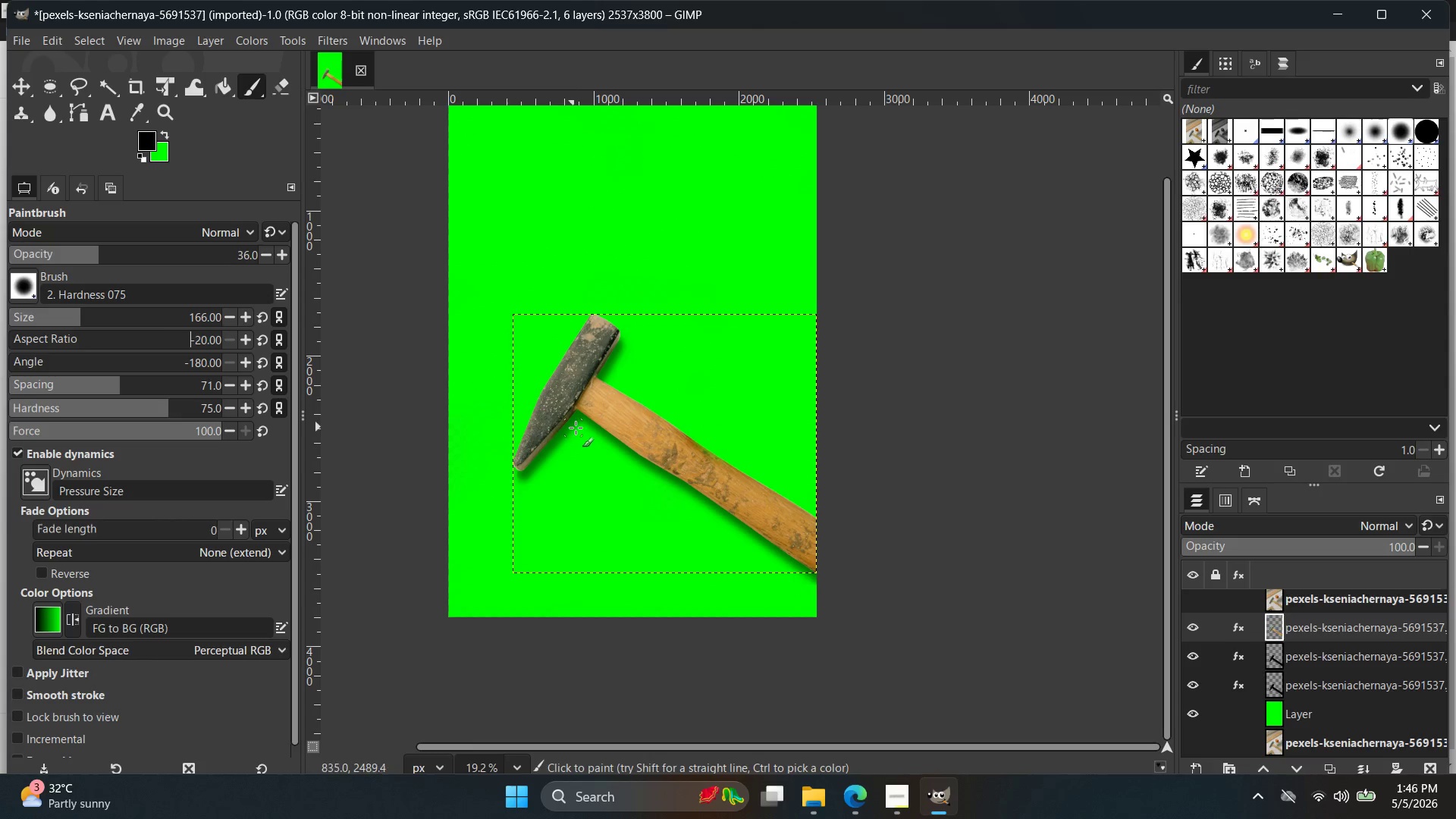 
left_click_drag(start_coordinate=[576, 428], to_coordinate=[613, 467])
 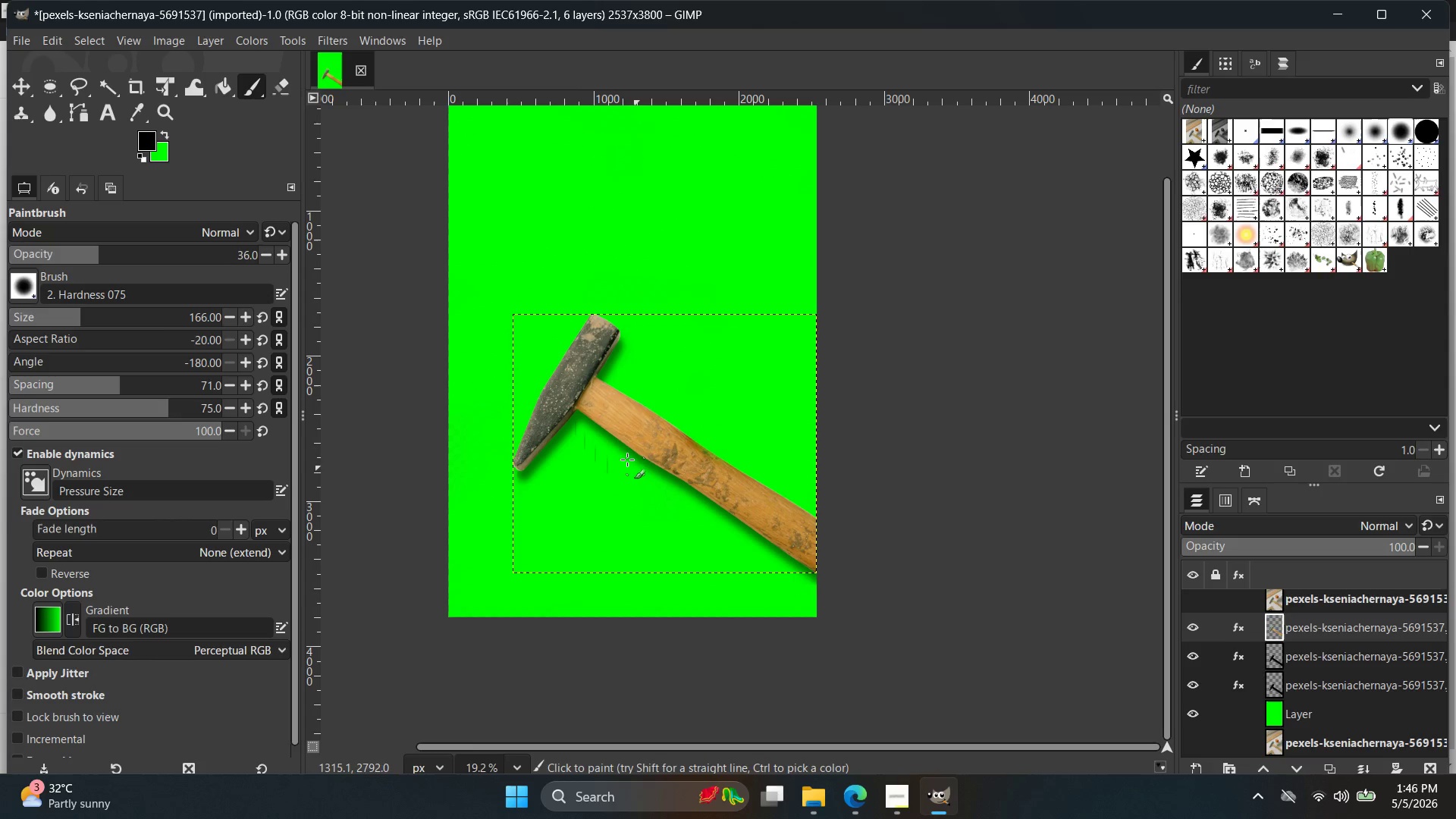 
left_click_drag(start_coordinate=[621, 457], to_coordinate=[657, 513])
 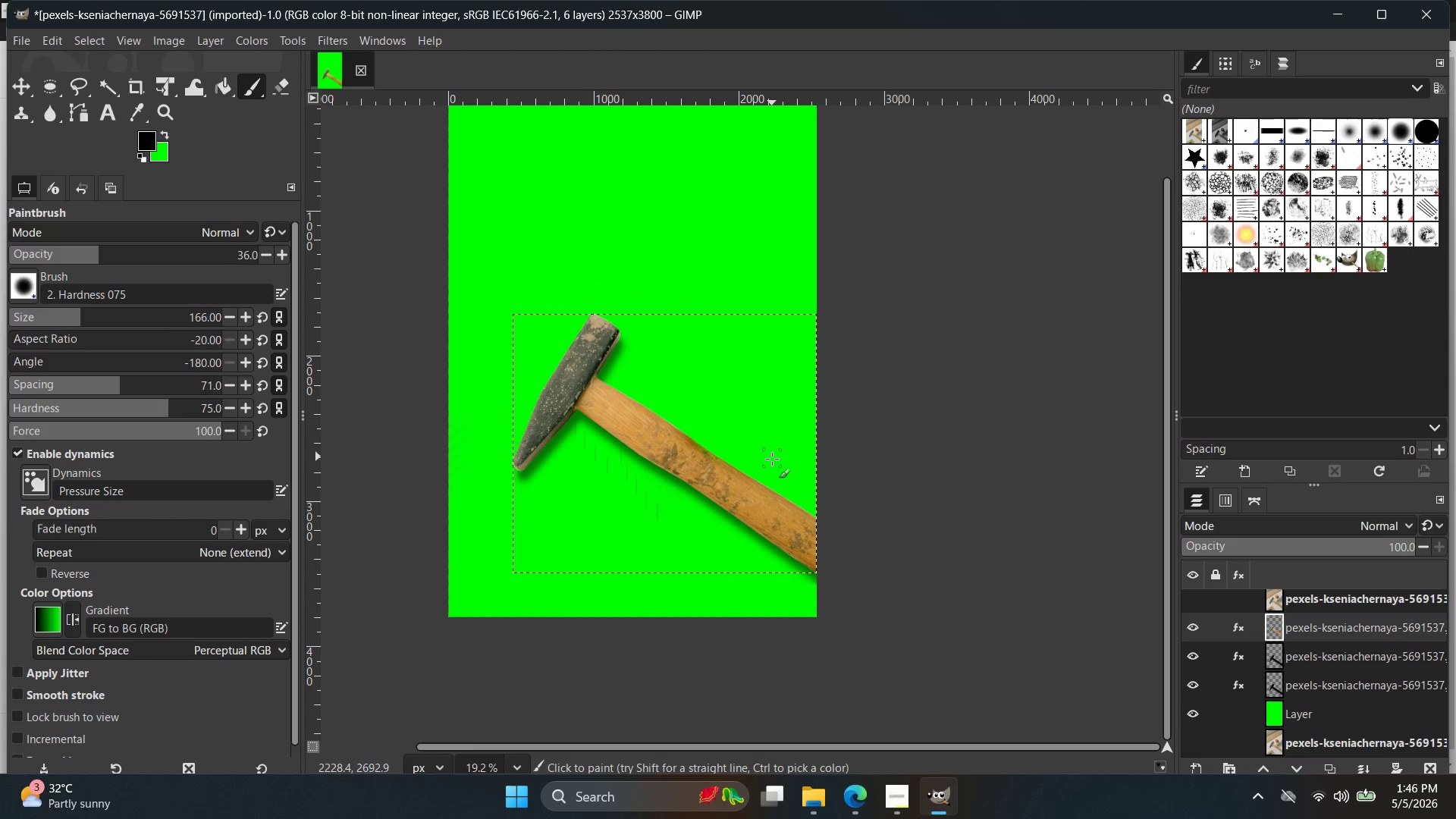 
key(Control+Z)
 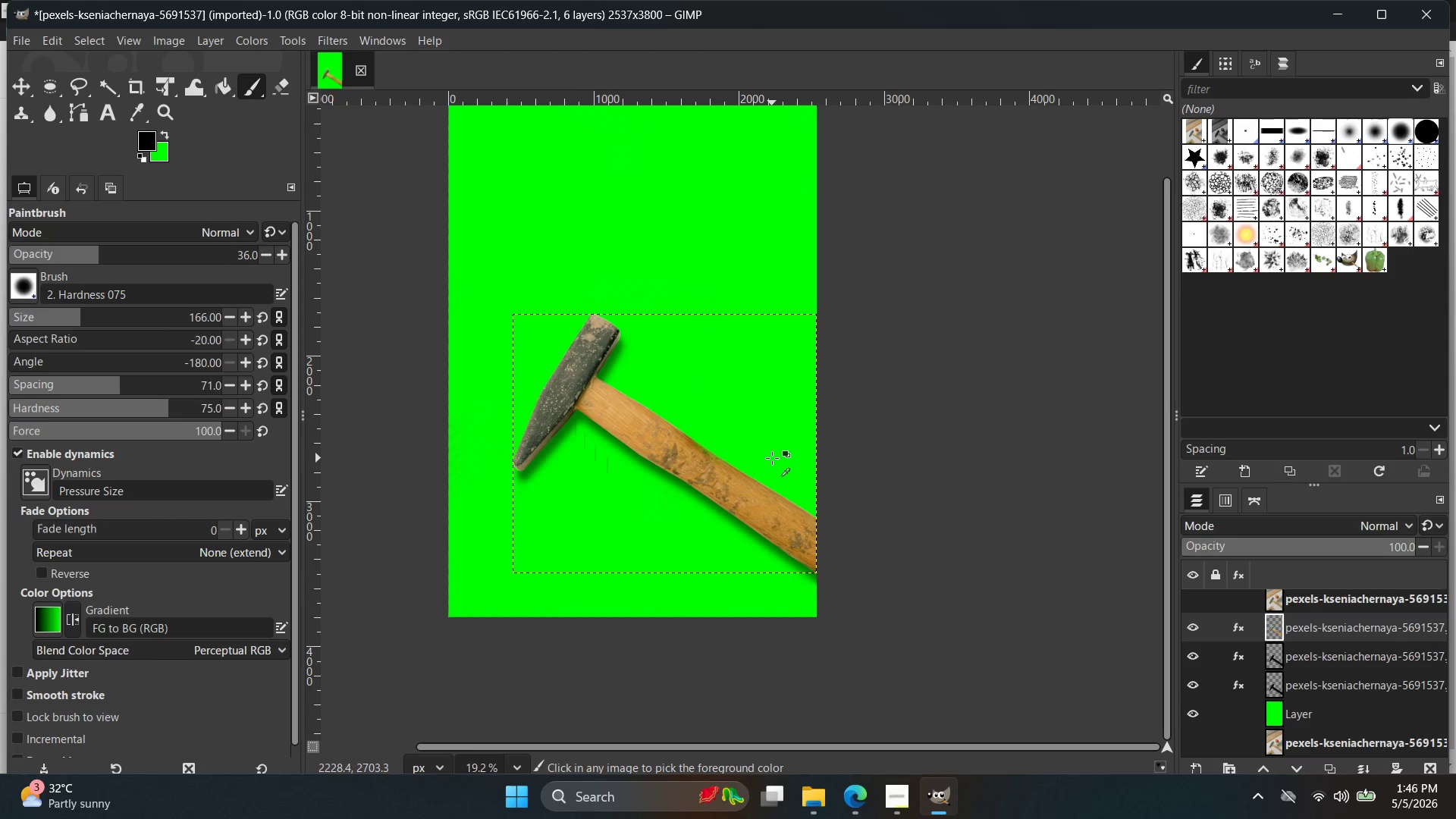 
key(Control+Z)
 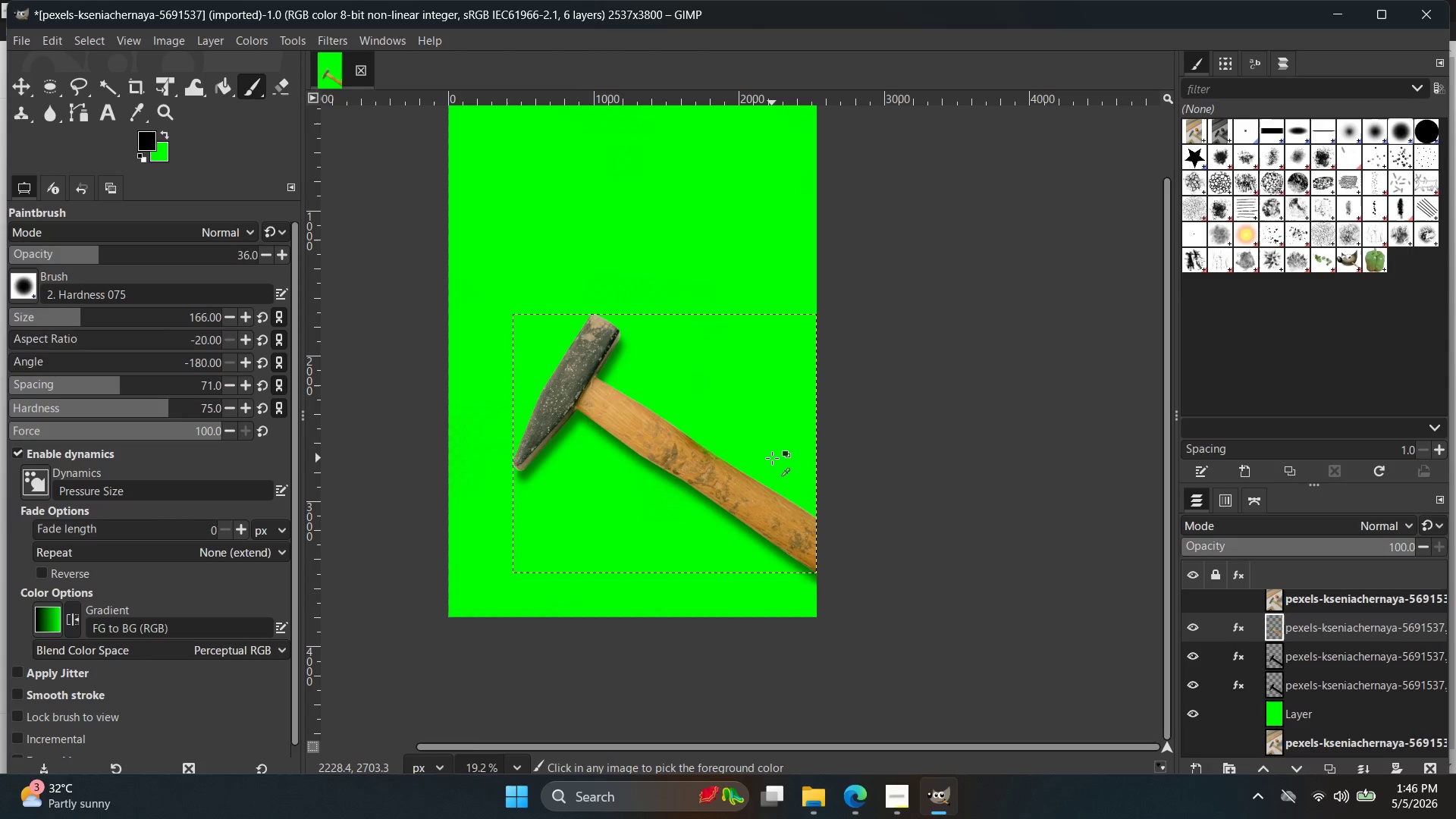 
scroll: coordinate [519, 391], scroll_direction: up, amount: 18.0
 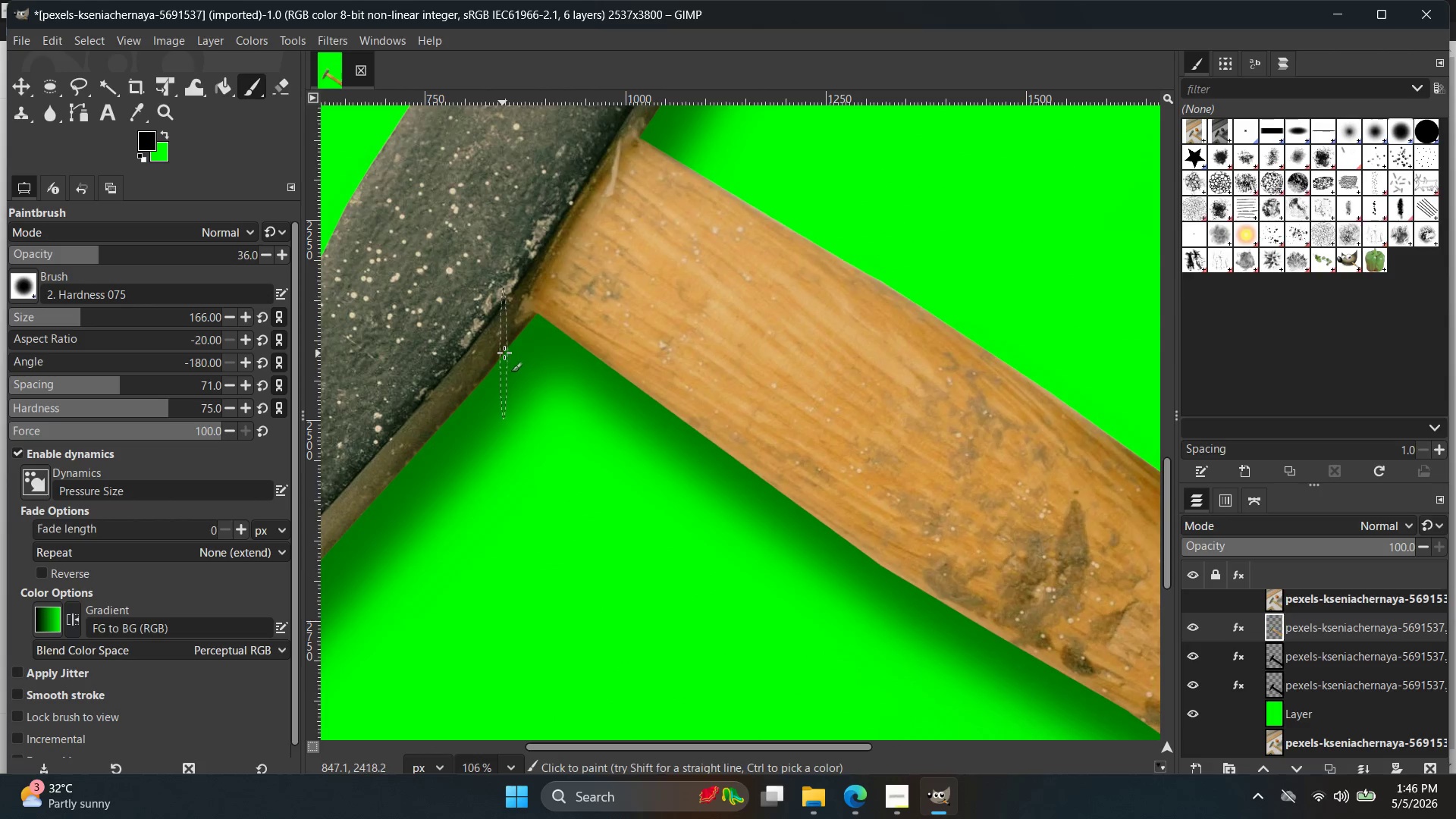 
left_click_drag(start_coordinate=[507, 347], to_coordinate=[447, 382])
 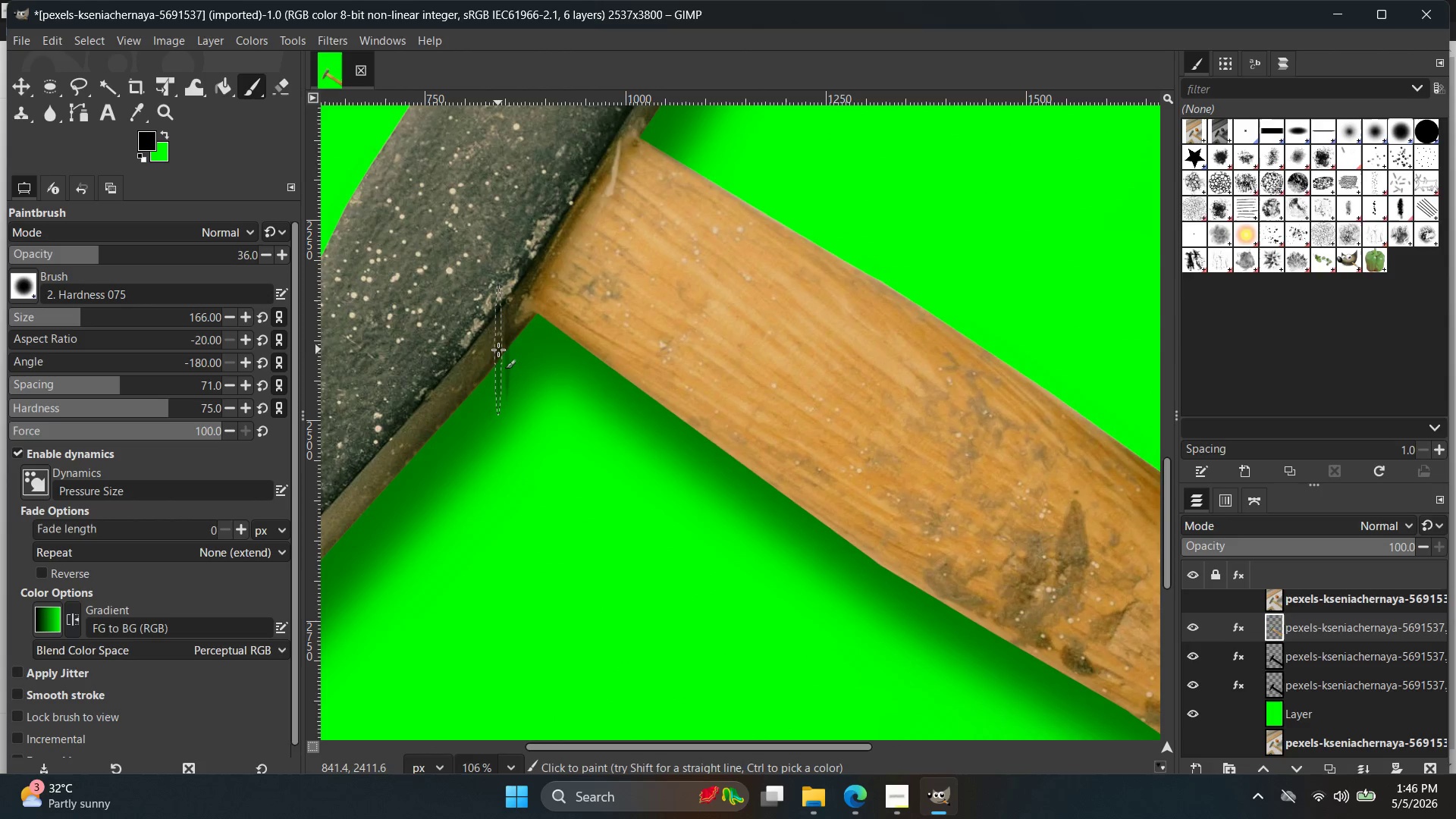 
double_click([507, 341])
 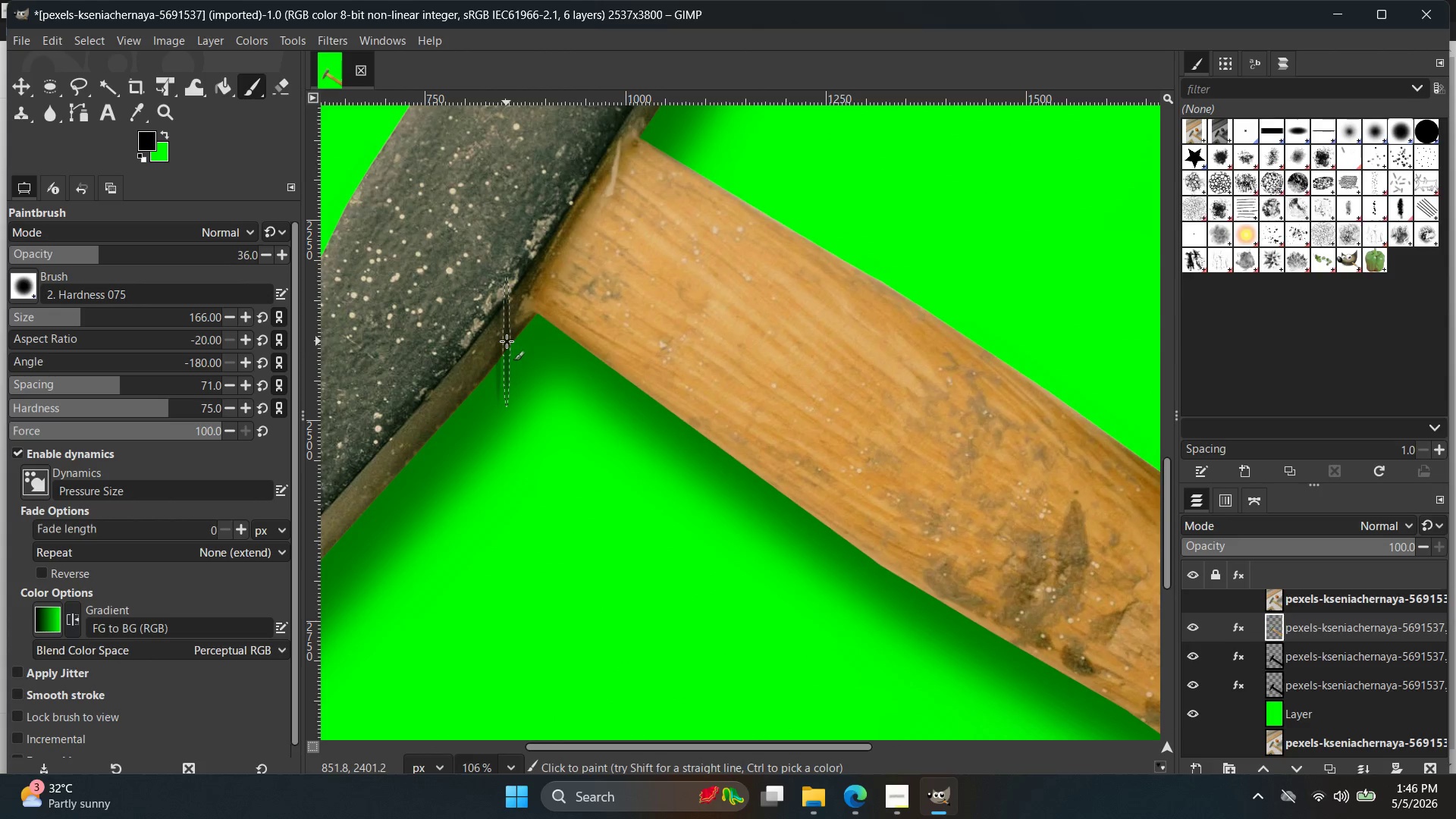 
triple_click([507, 341])
 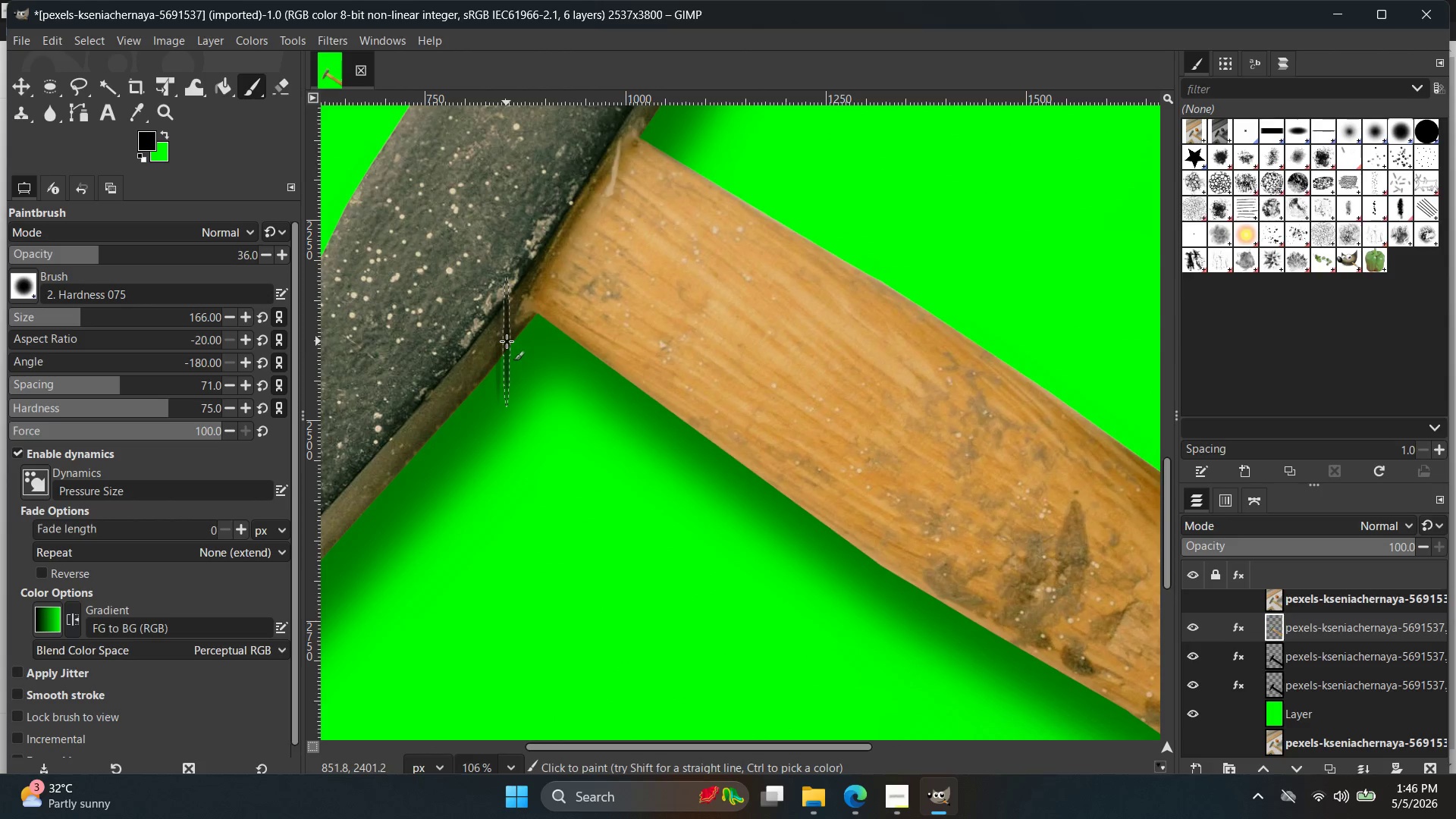 
triple_click([507, 341])
 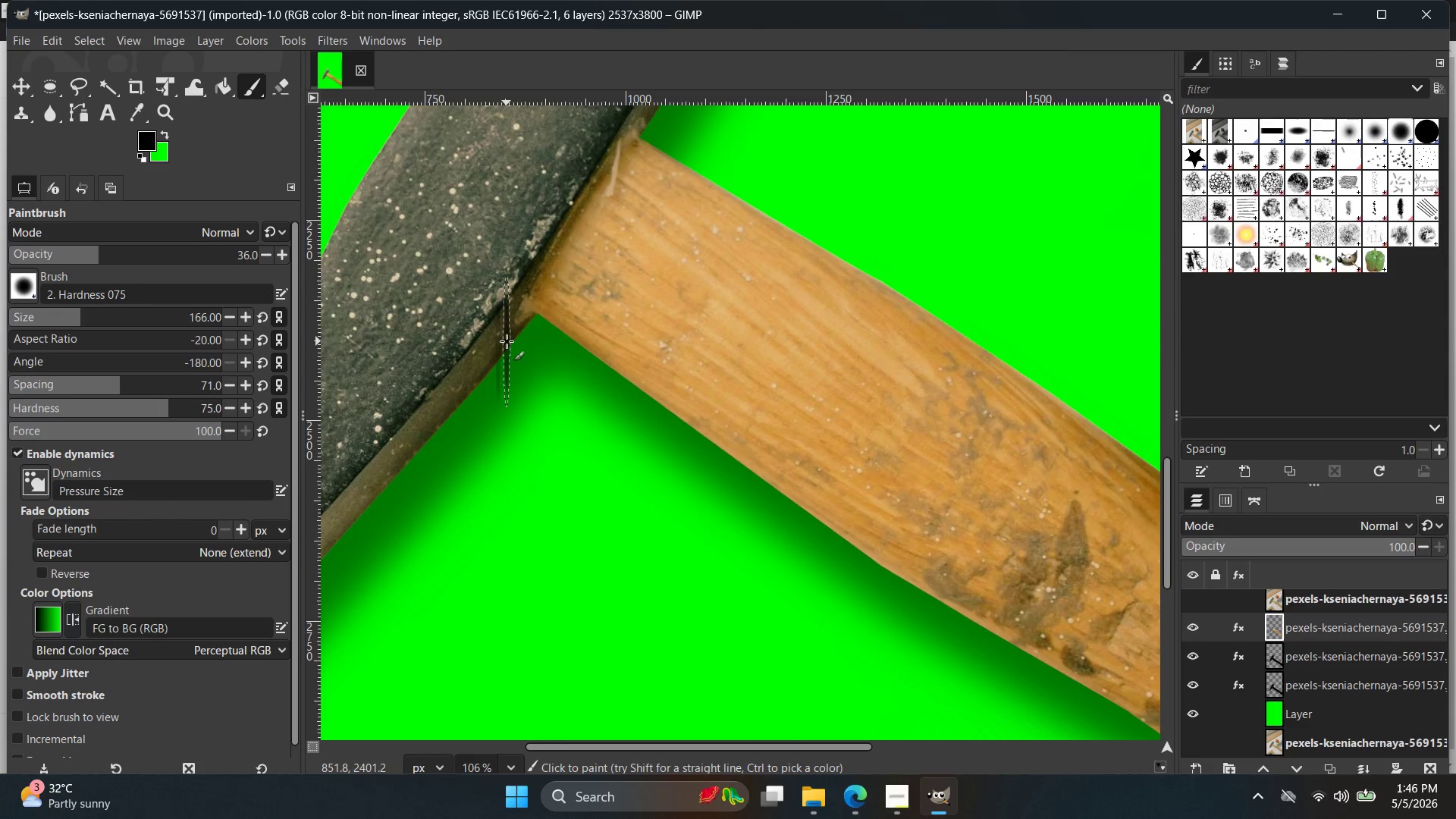 
triple_click([501, 346])
 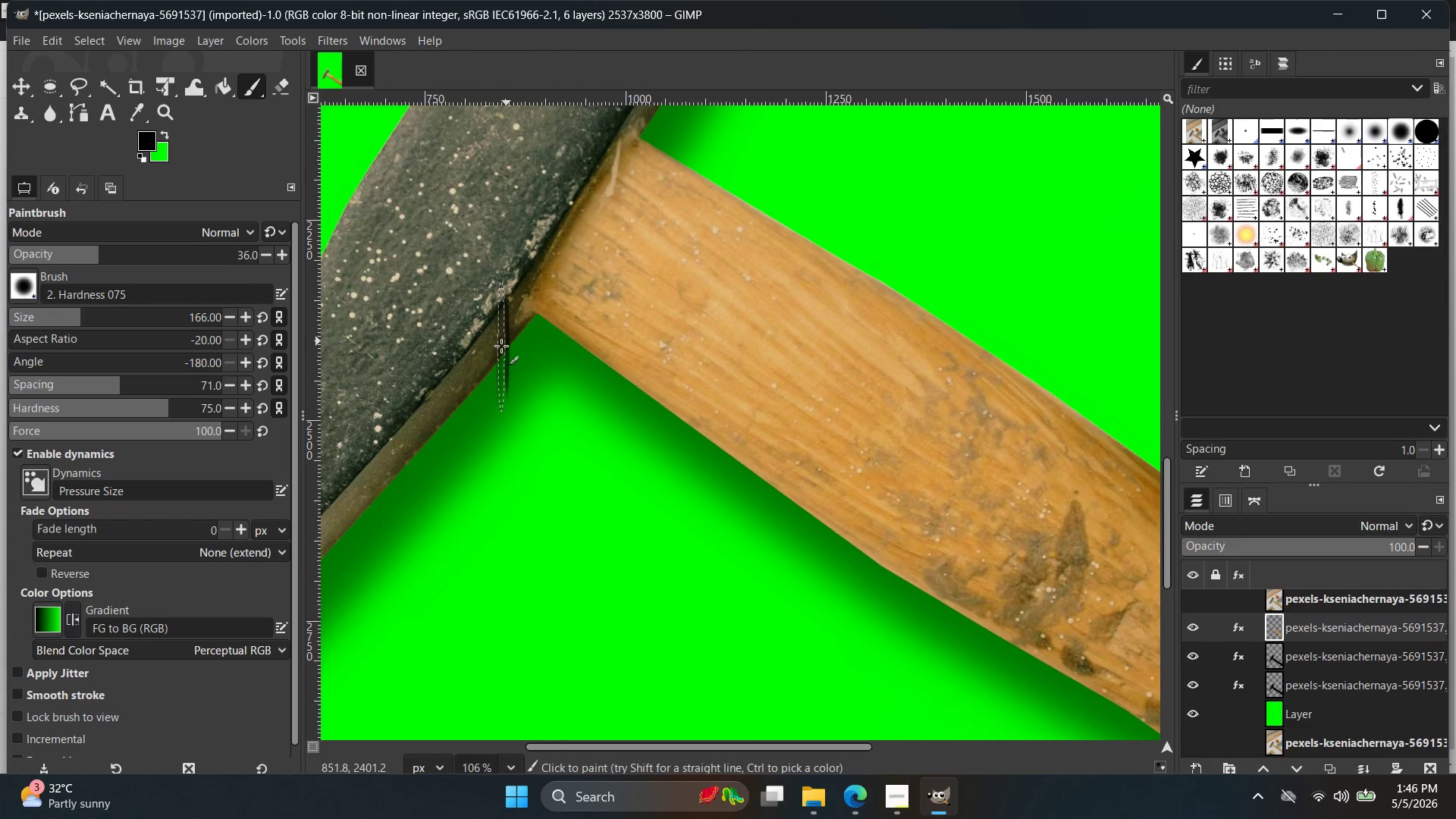 
left_click_drag(start_coordinate=[501, 347], to_coordinate=[476, 359])
 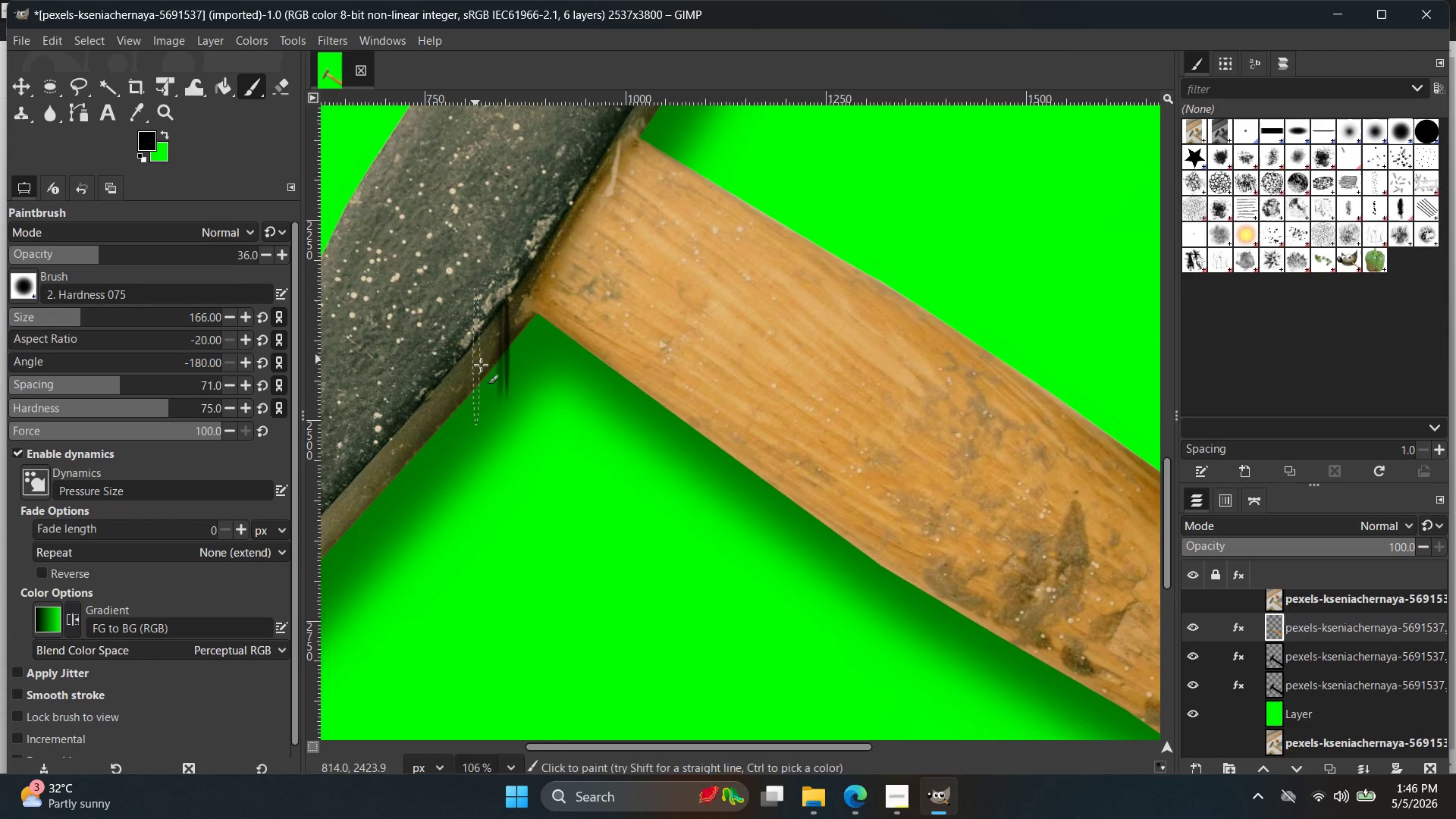 
key(Control+Z)
 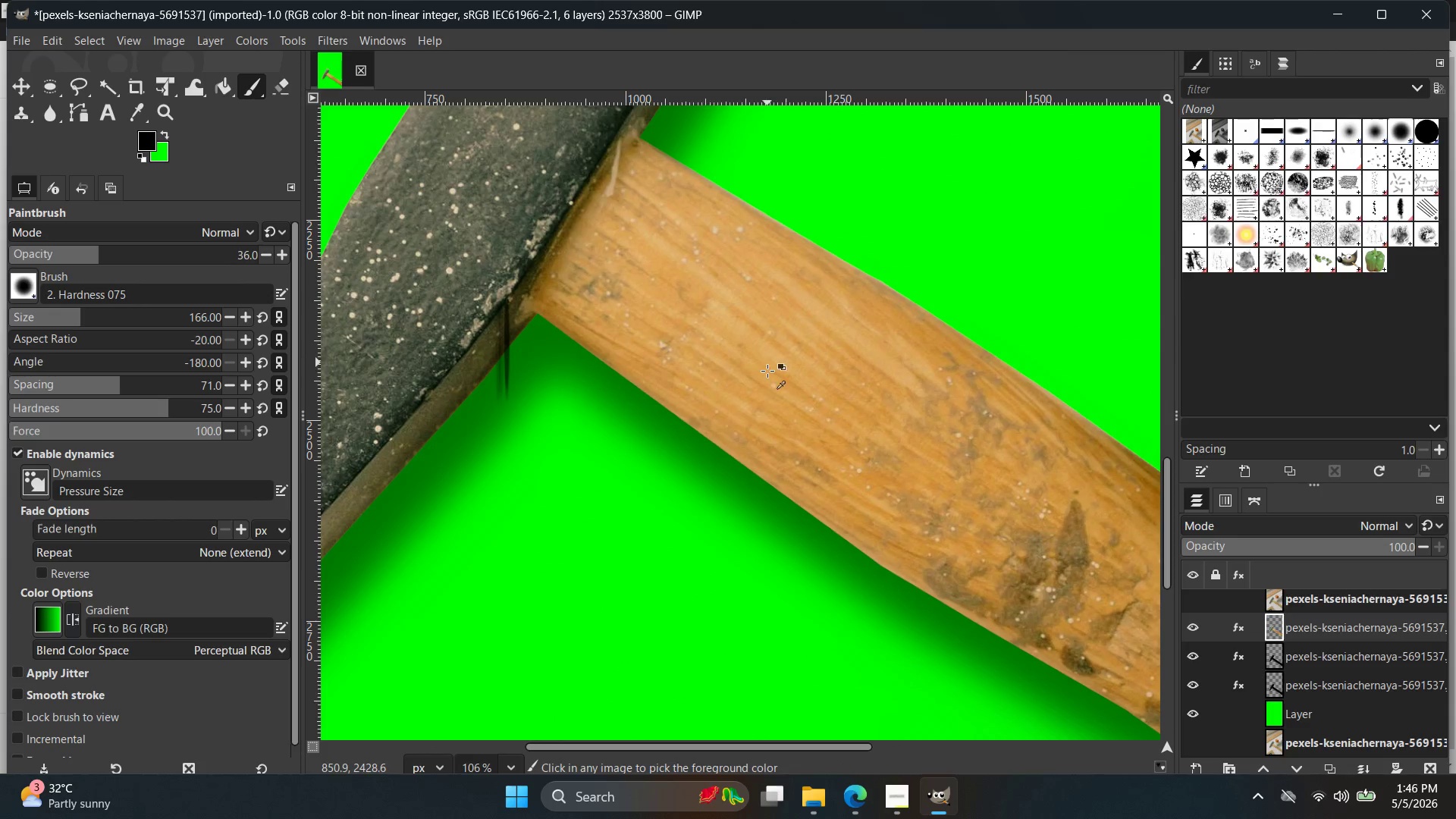 
key(Control+Z)
 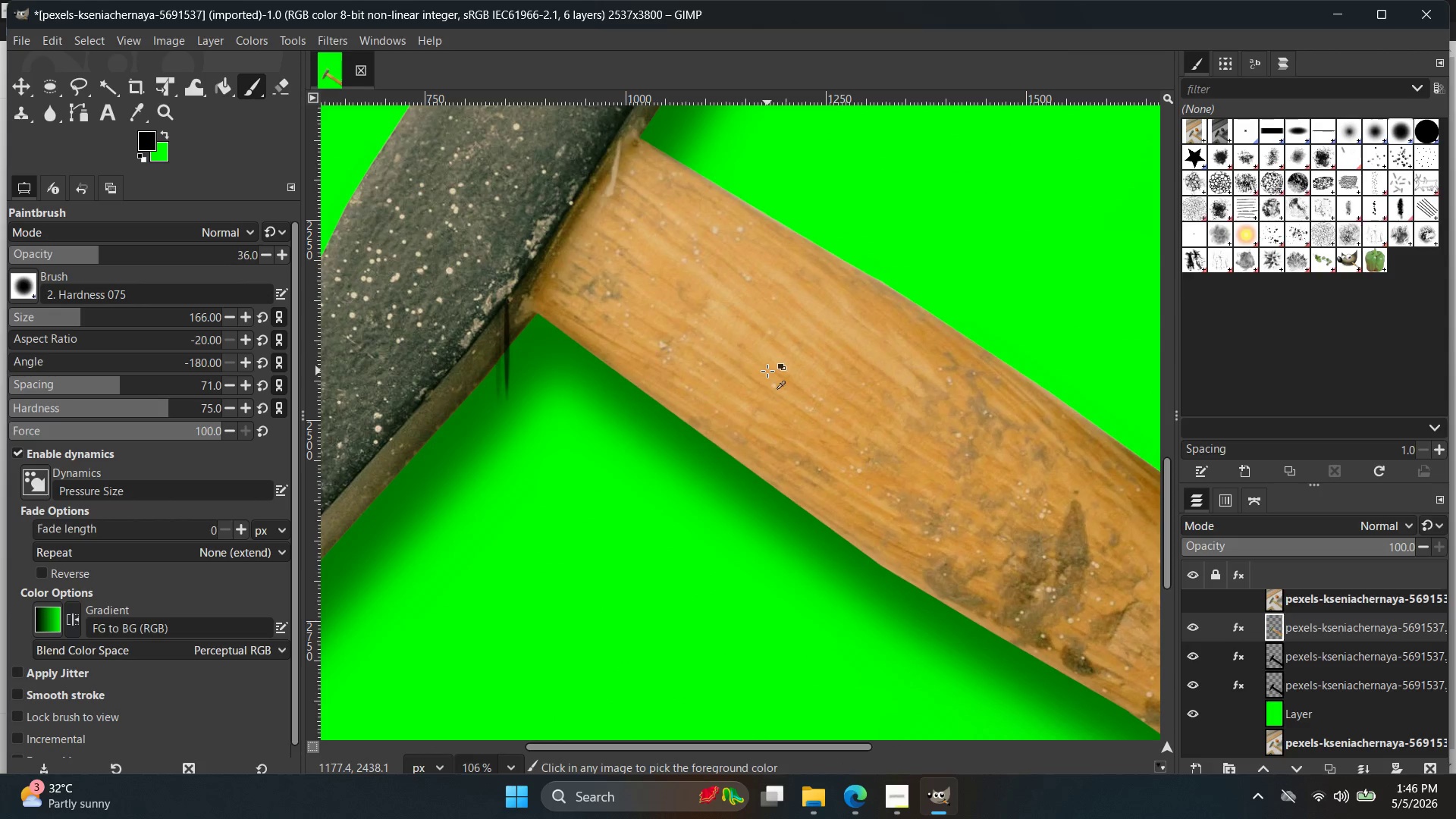 
key(Control+Z)
 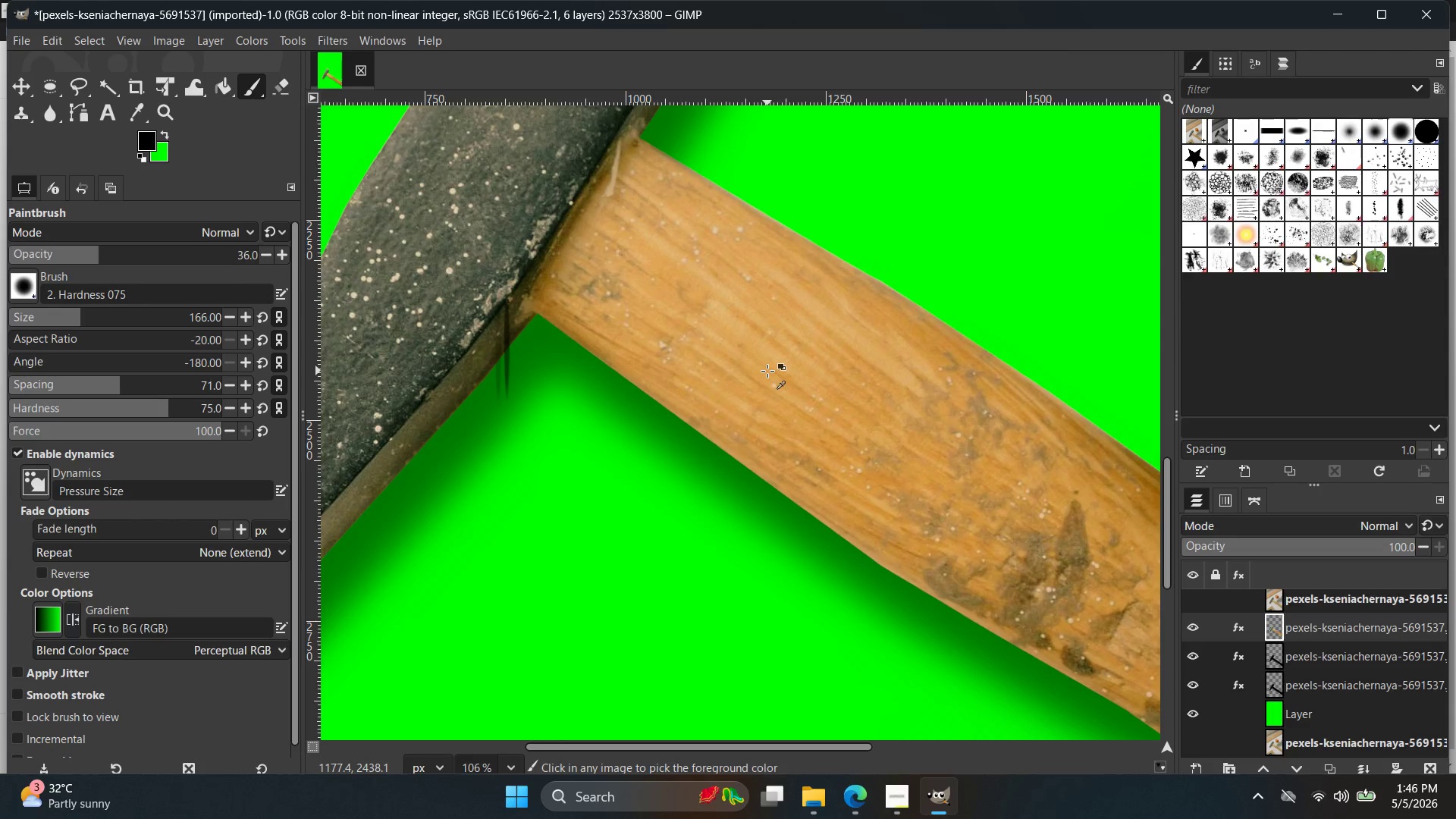 
key(Control+Z)
 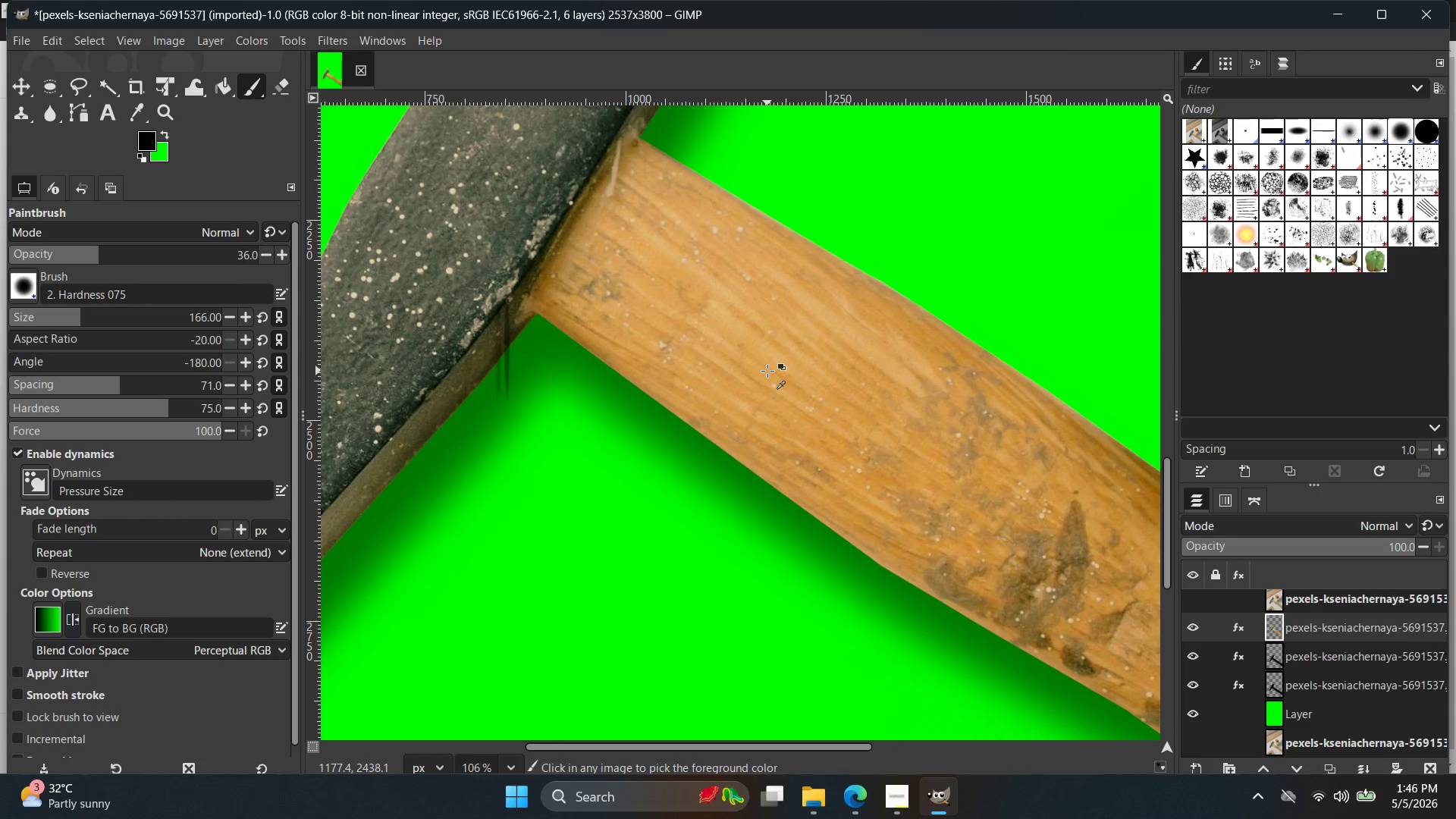 
key(Control+Z)
 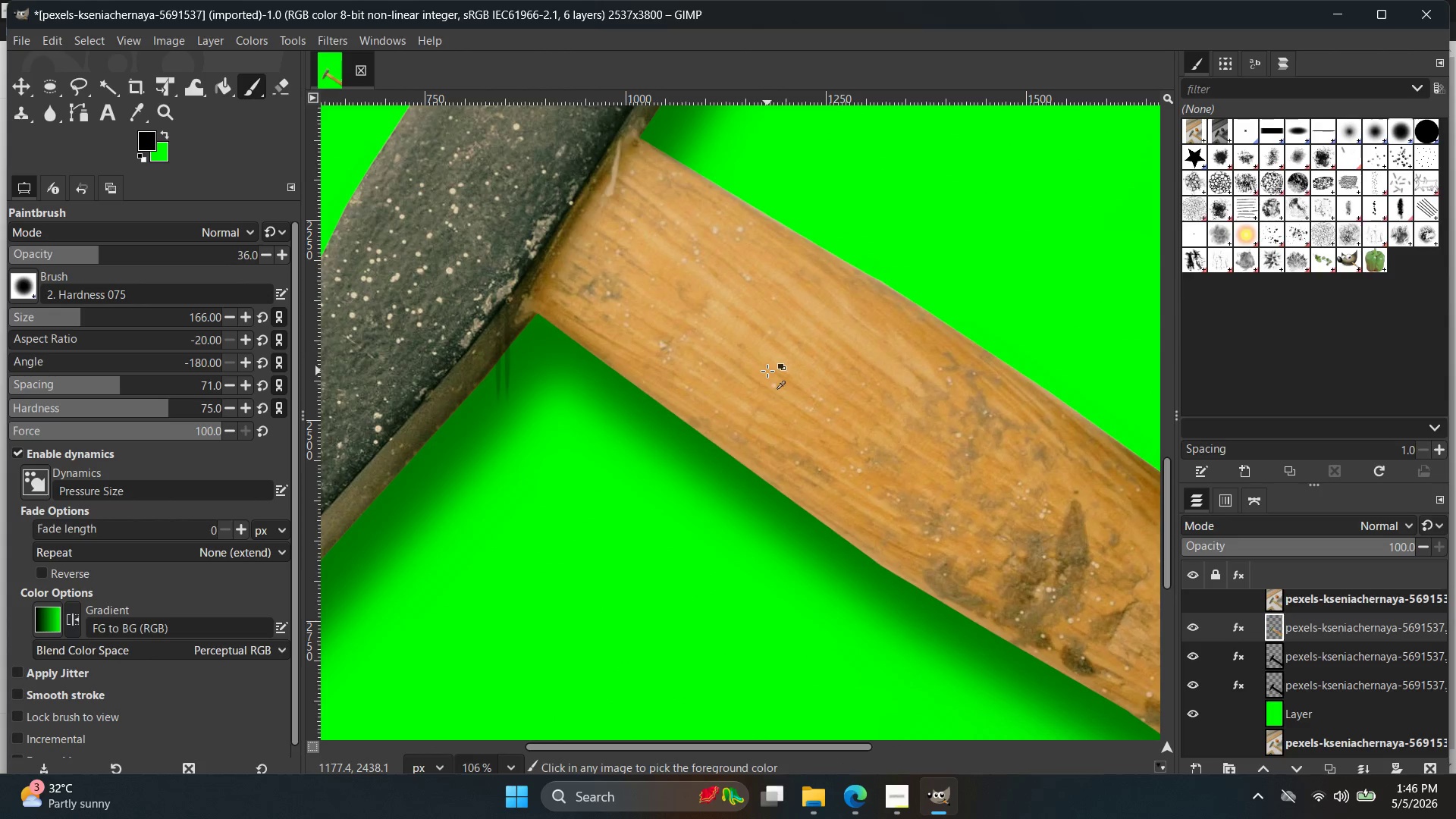 
key(Control+Z)
 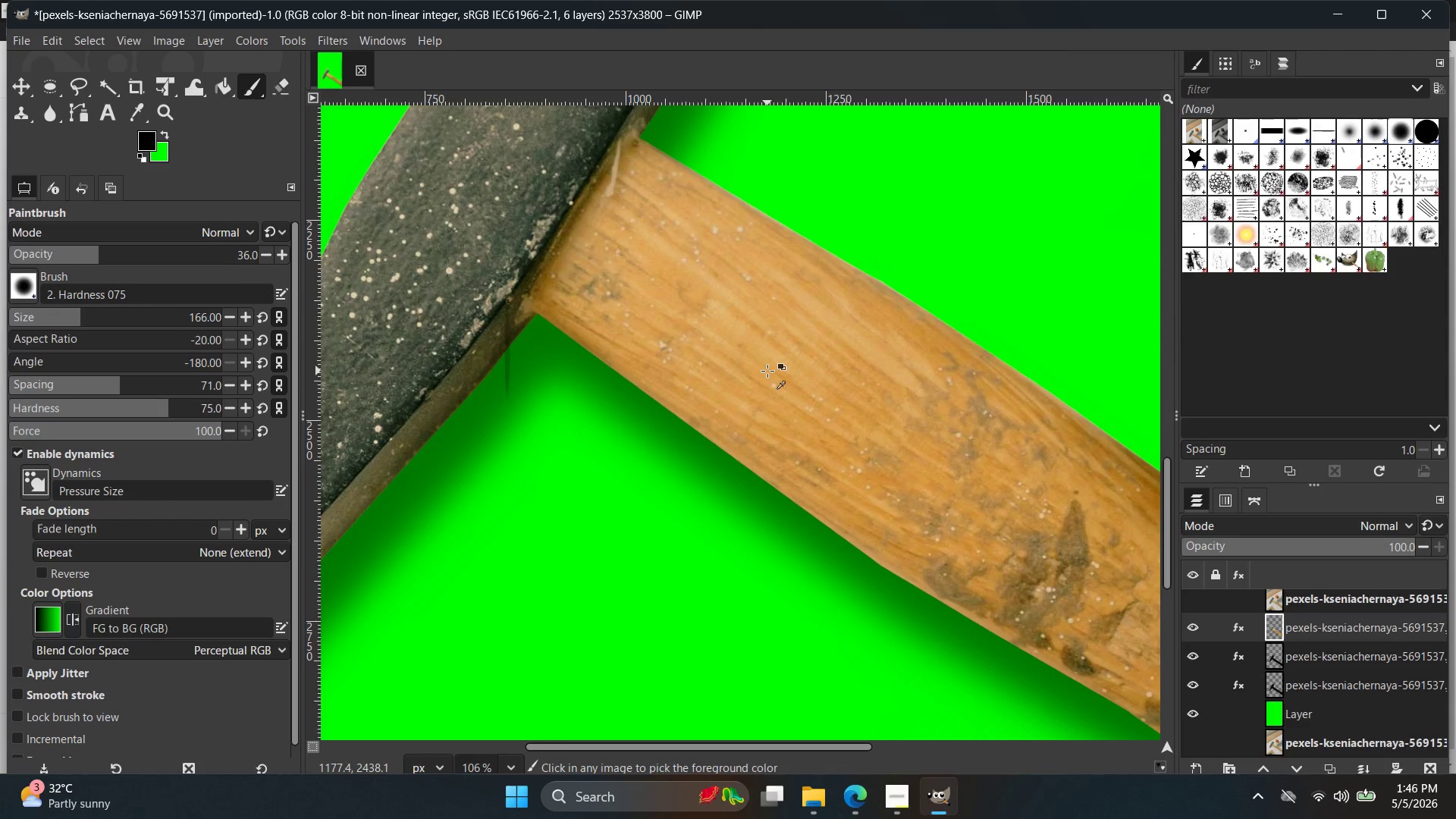 
key(Control+Z)
 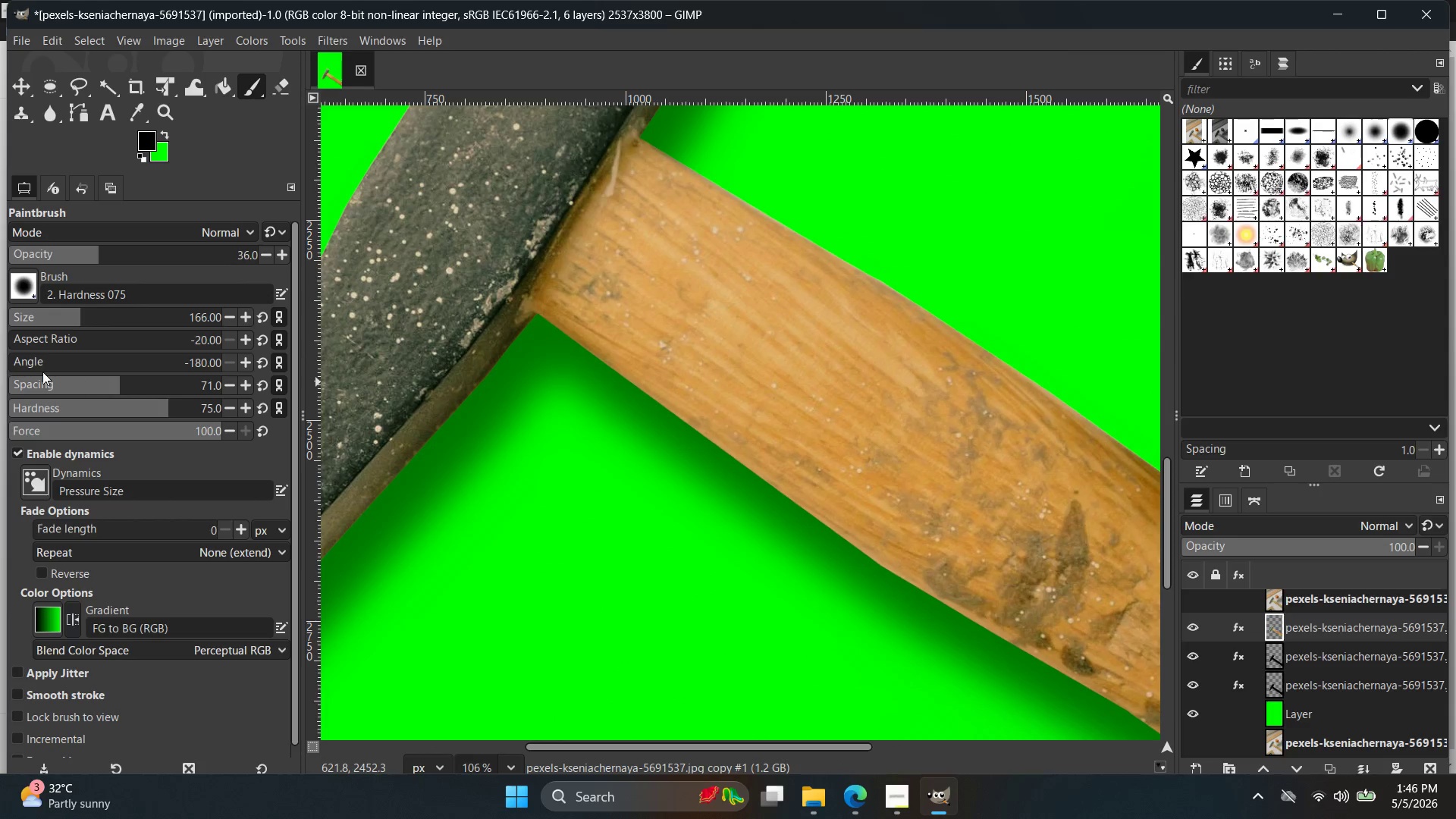 
left_click_drag(start_coordinate=[44, 366], to_coordinate=[88, 371])
 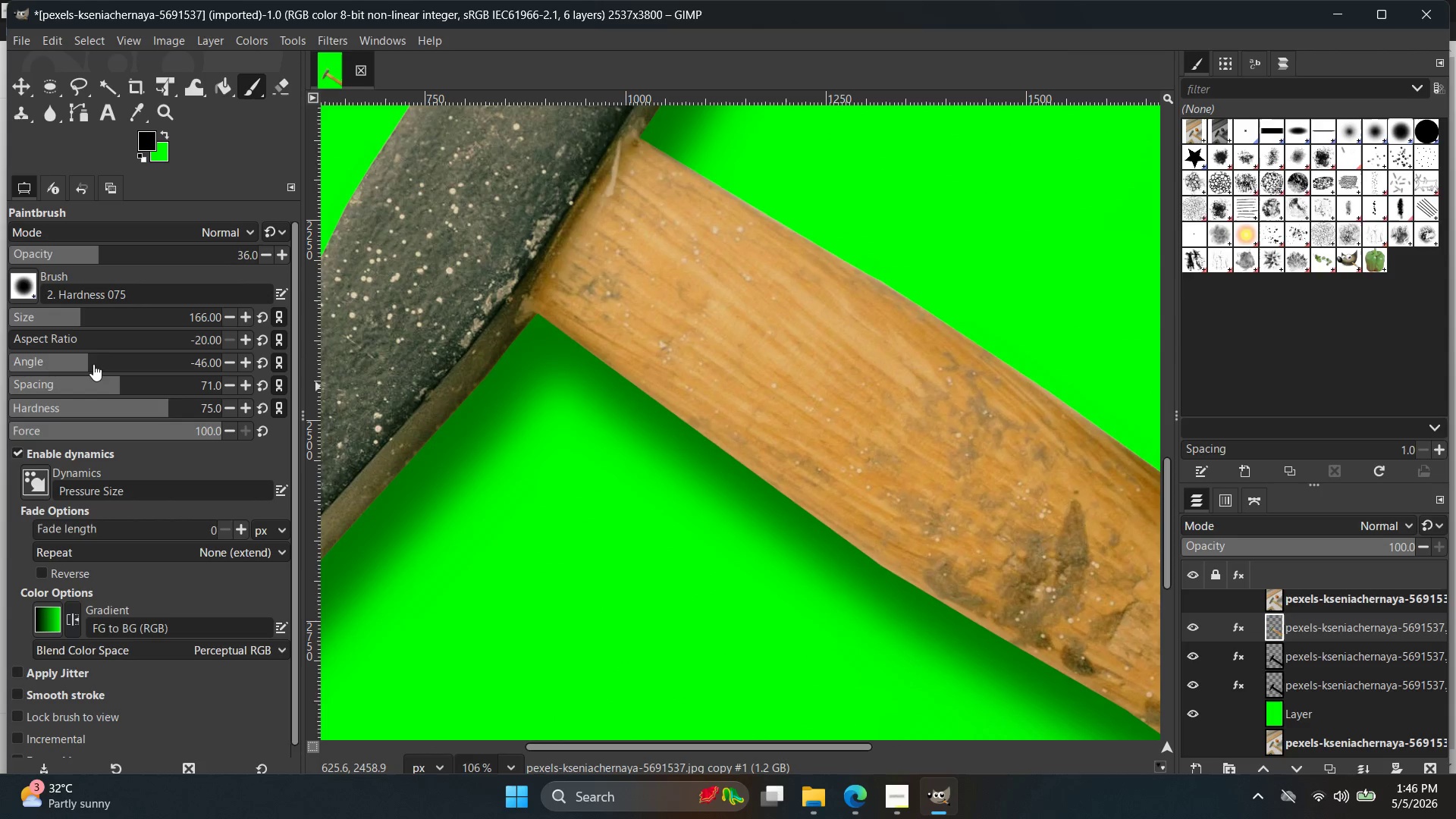 
left_click_drag(start_coordinate=[100, 342], to_coordinate=[165, 347])
 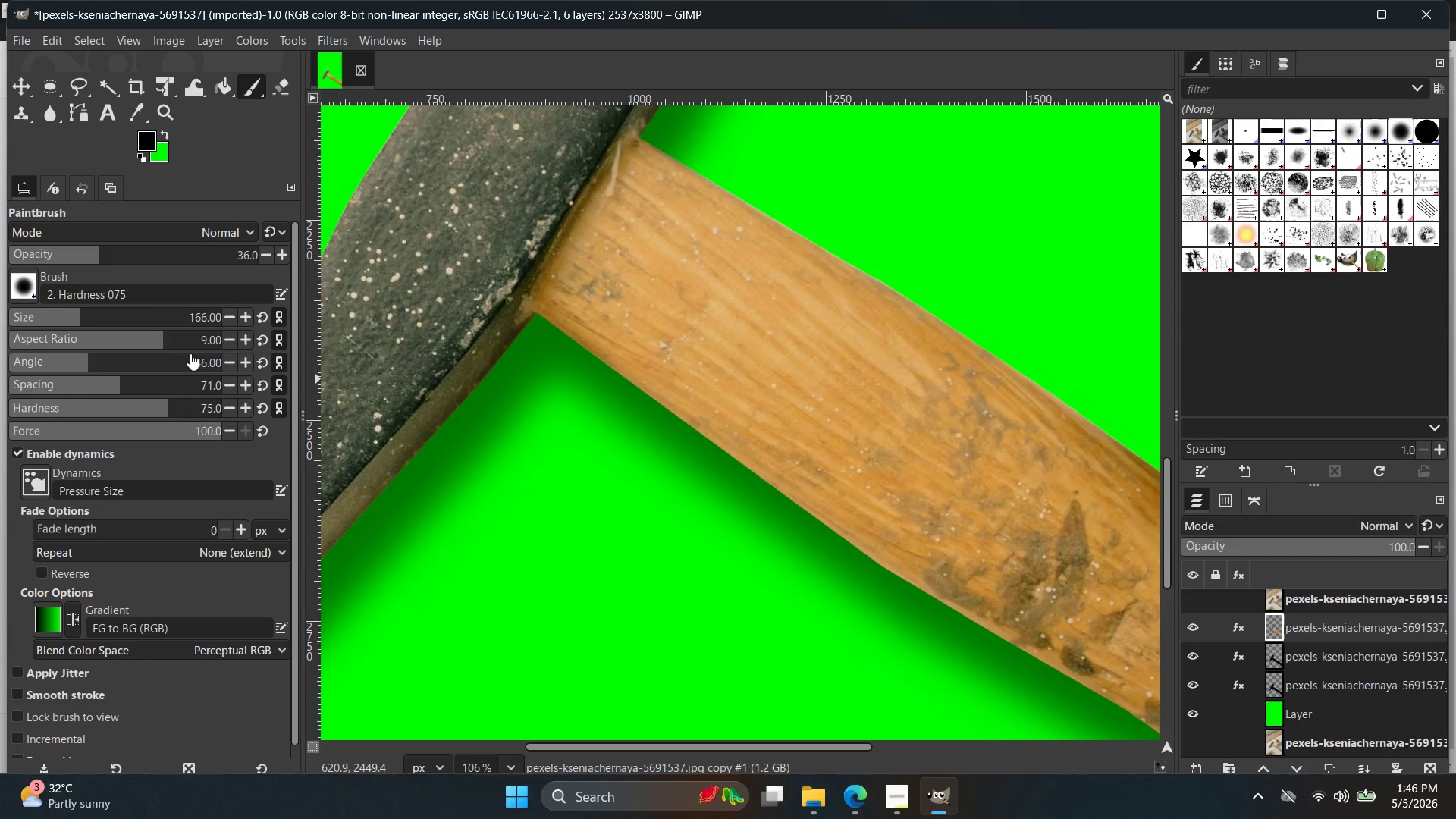 
left_click_drag(start_coordinate=[167, 344], to_coordinate=[209, 347])
 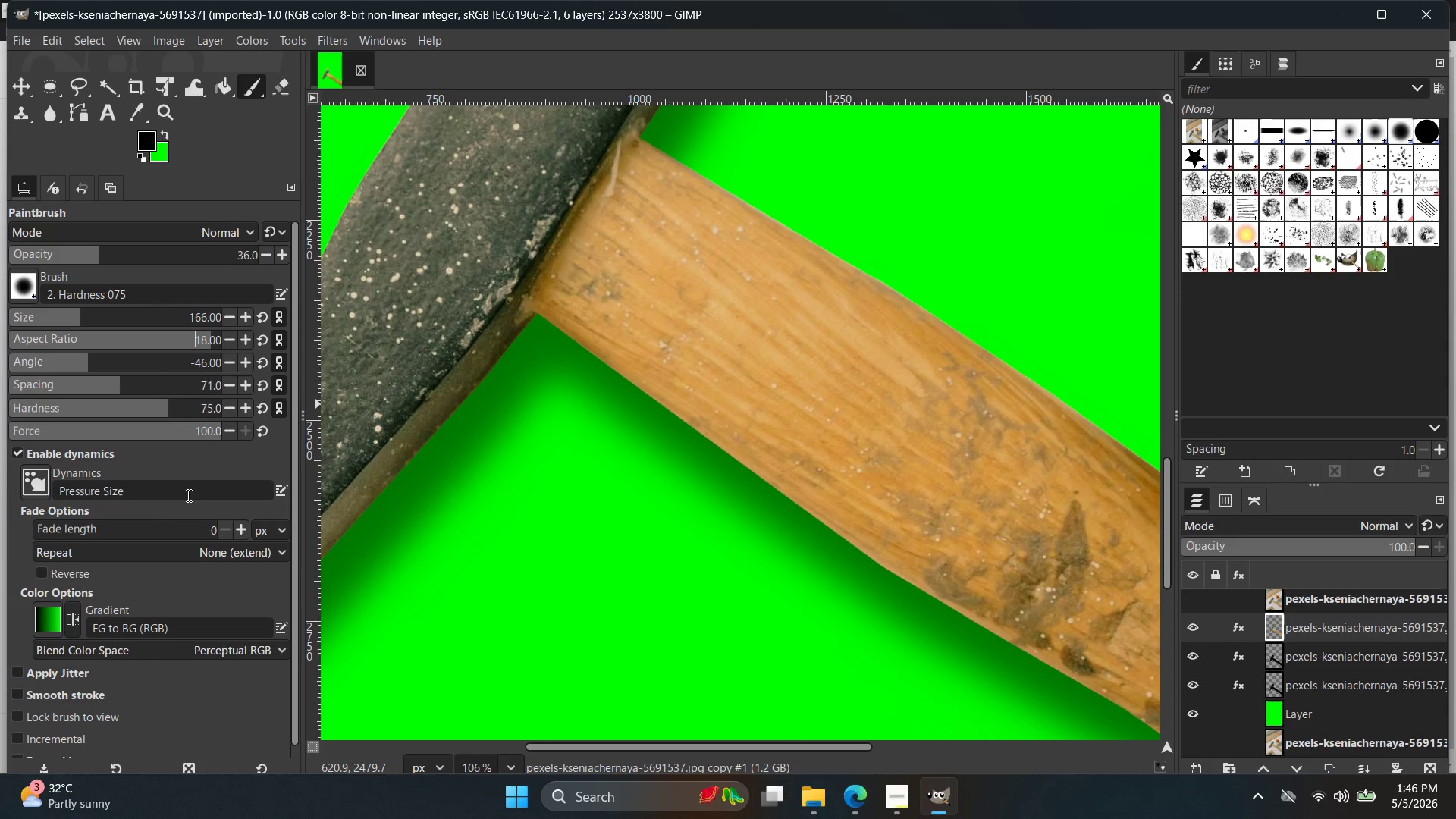 
left_click_drag(start_coordinate=[133, 523], to_coordinate=[174, 531])
 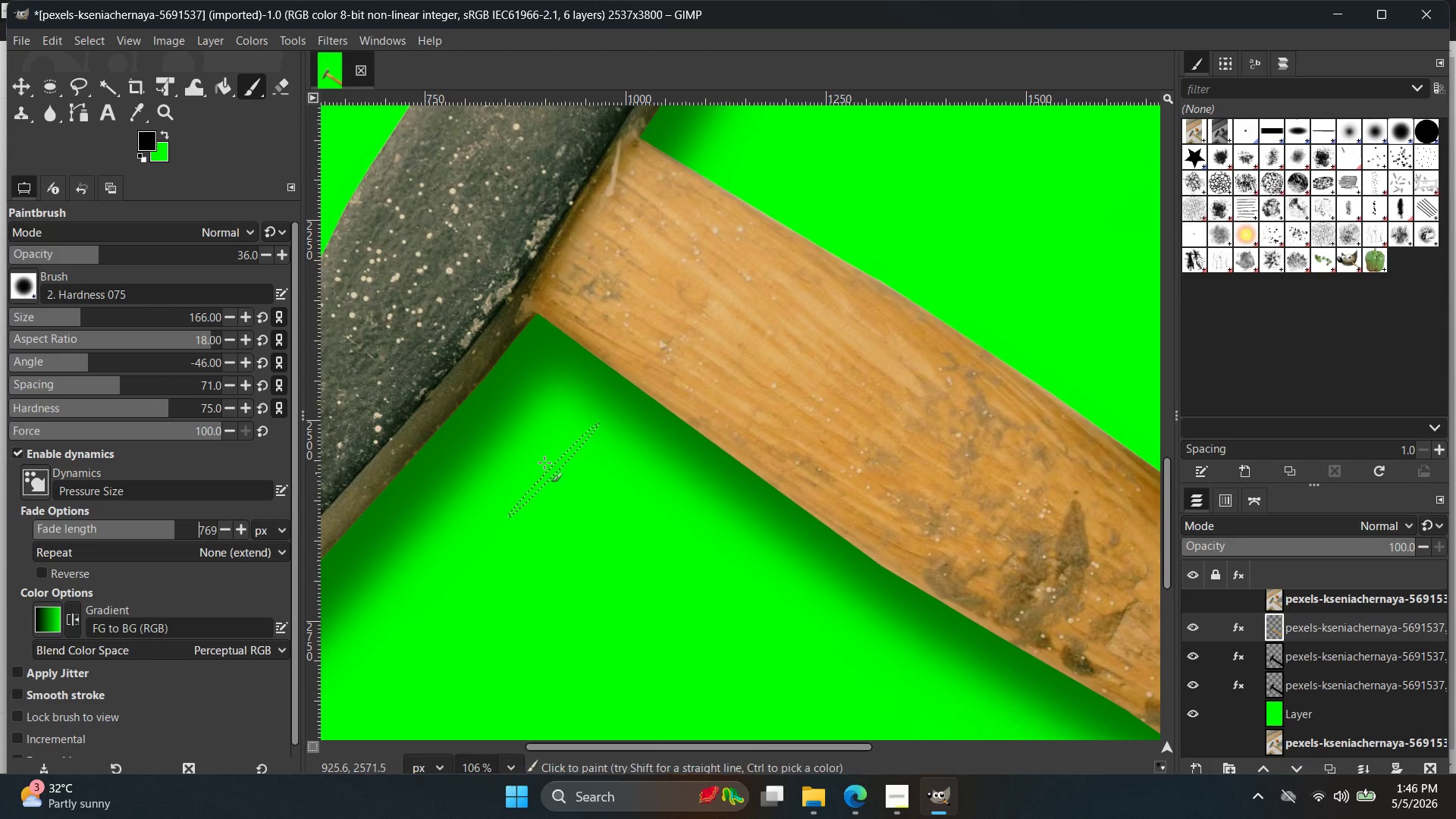 
left_click_drag(start_coordinate=[537, 453], to_coordinate=[614, 539])
 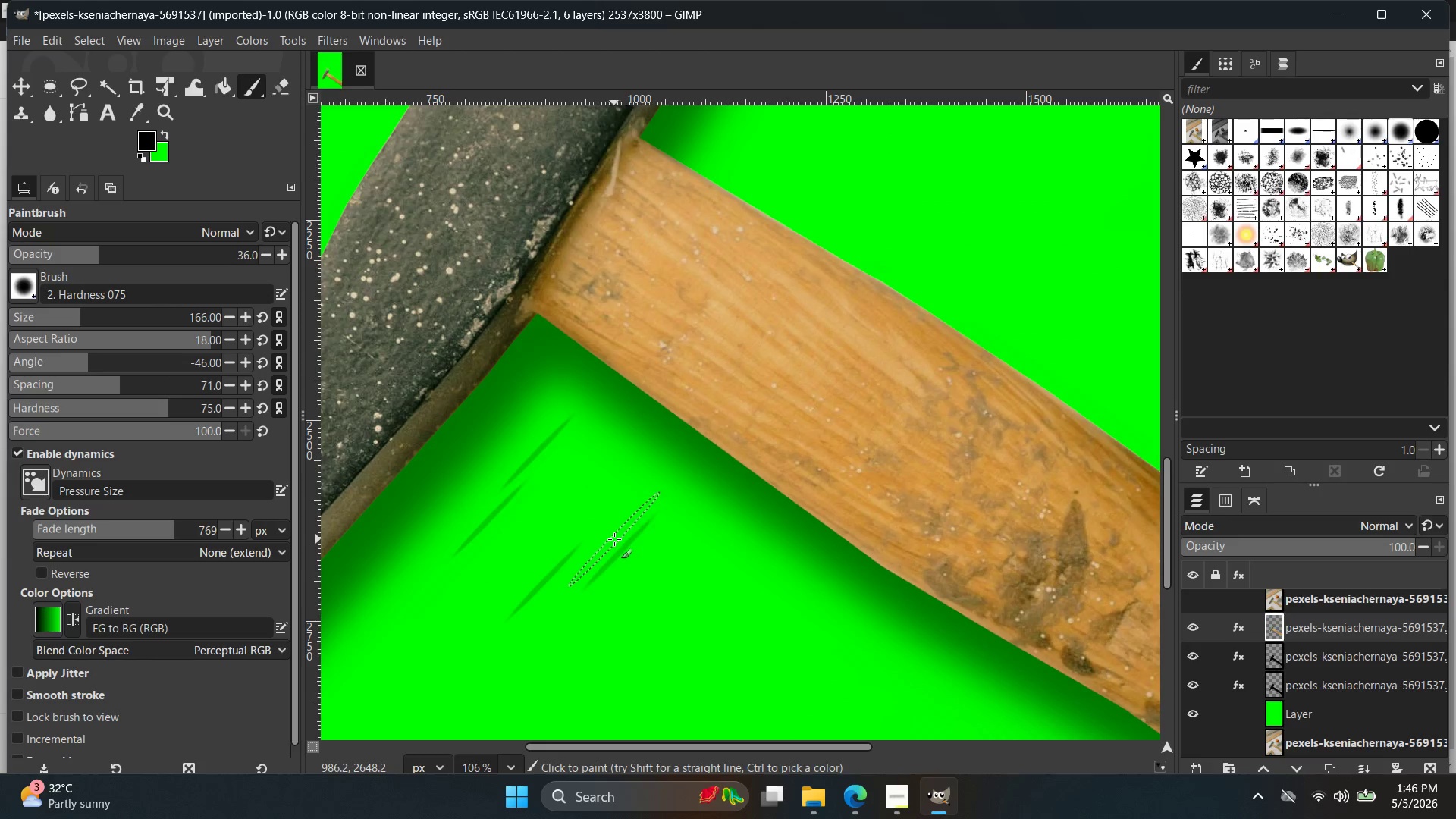 
key(Control+Z)
 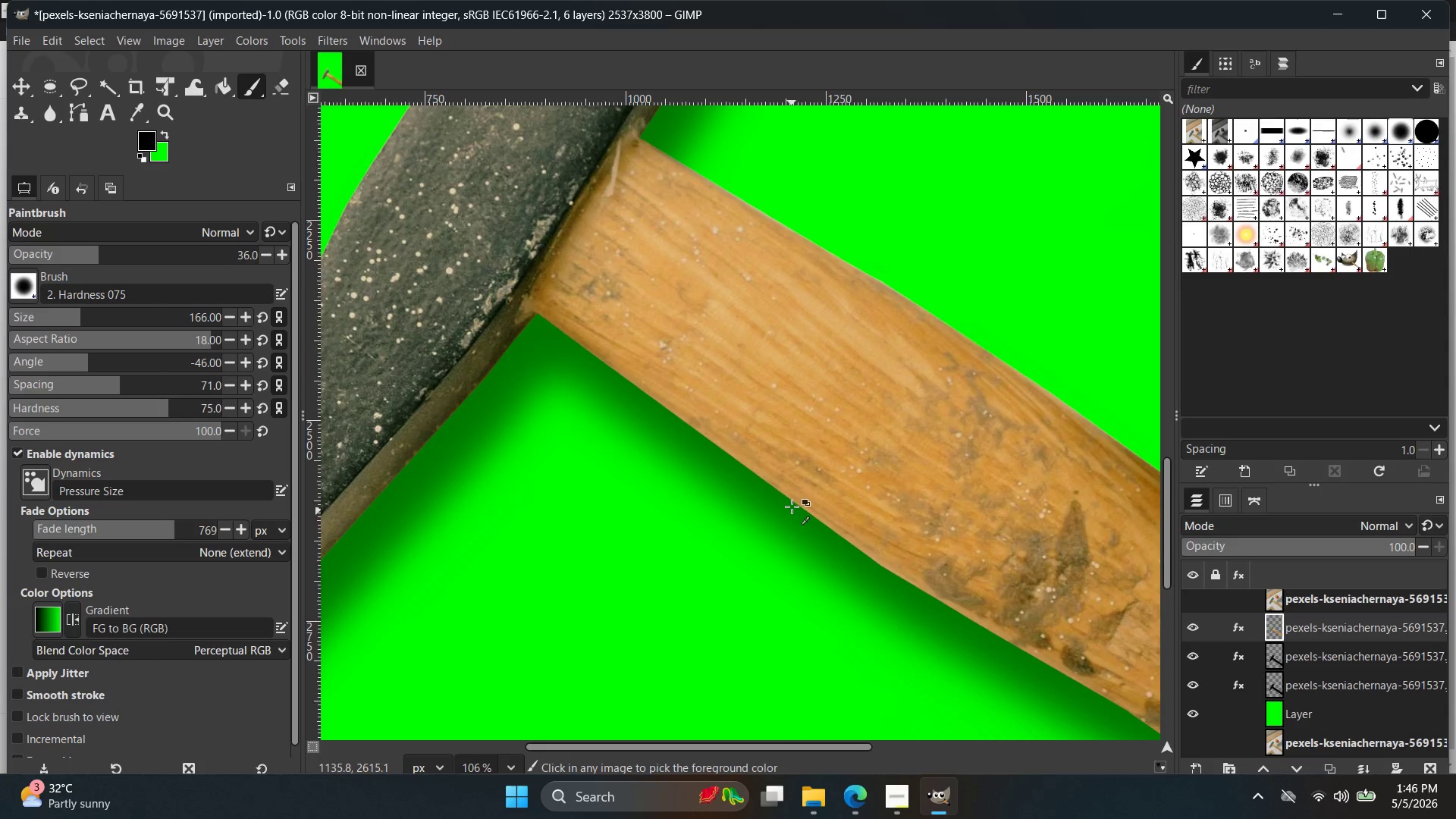 
key(Control+Z)
 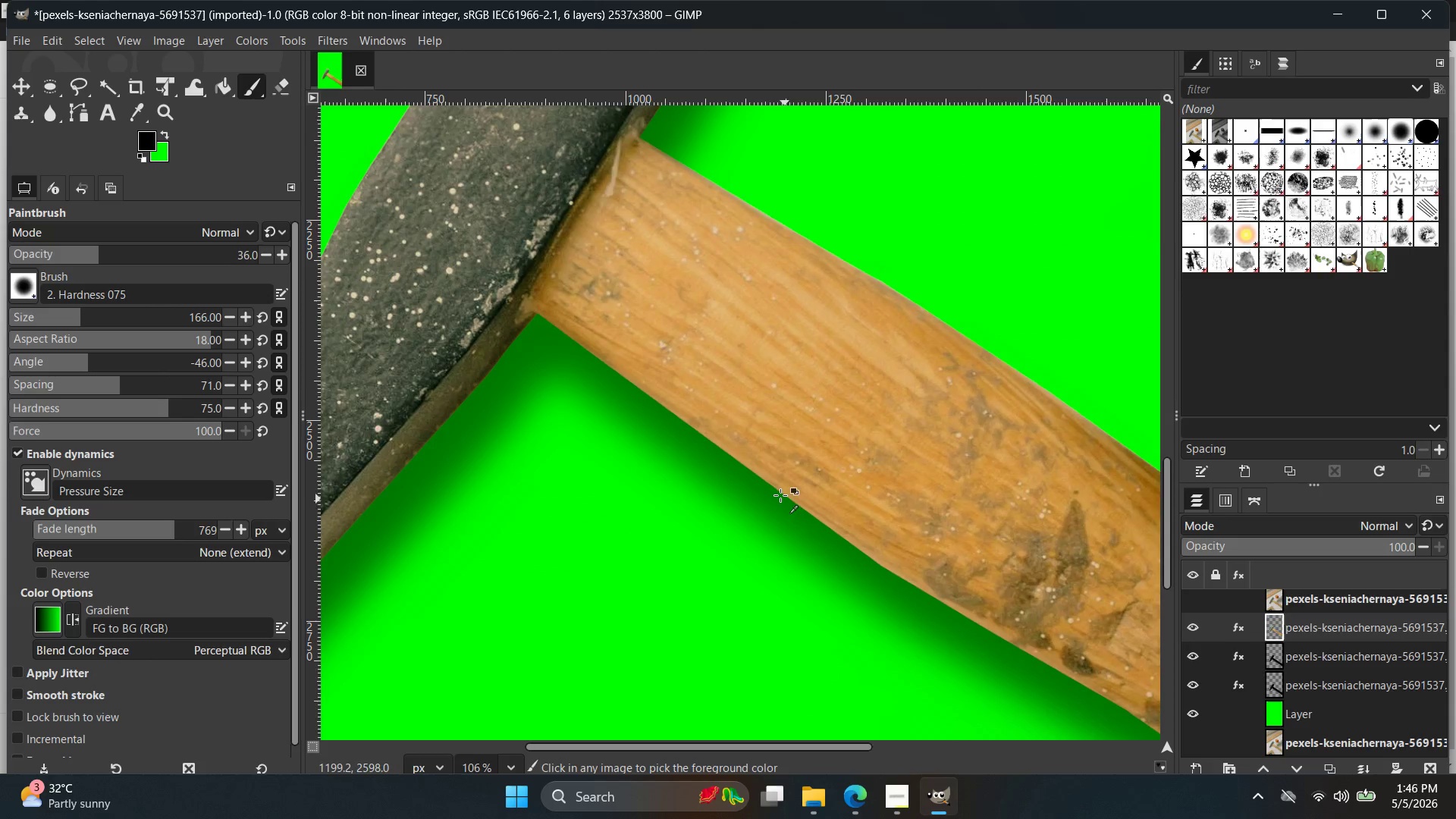 
hold_key(key=ControlLeft, duration=1.2)
 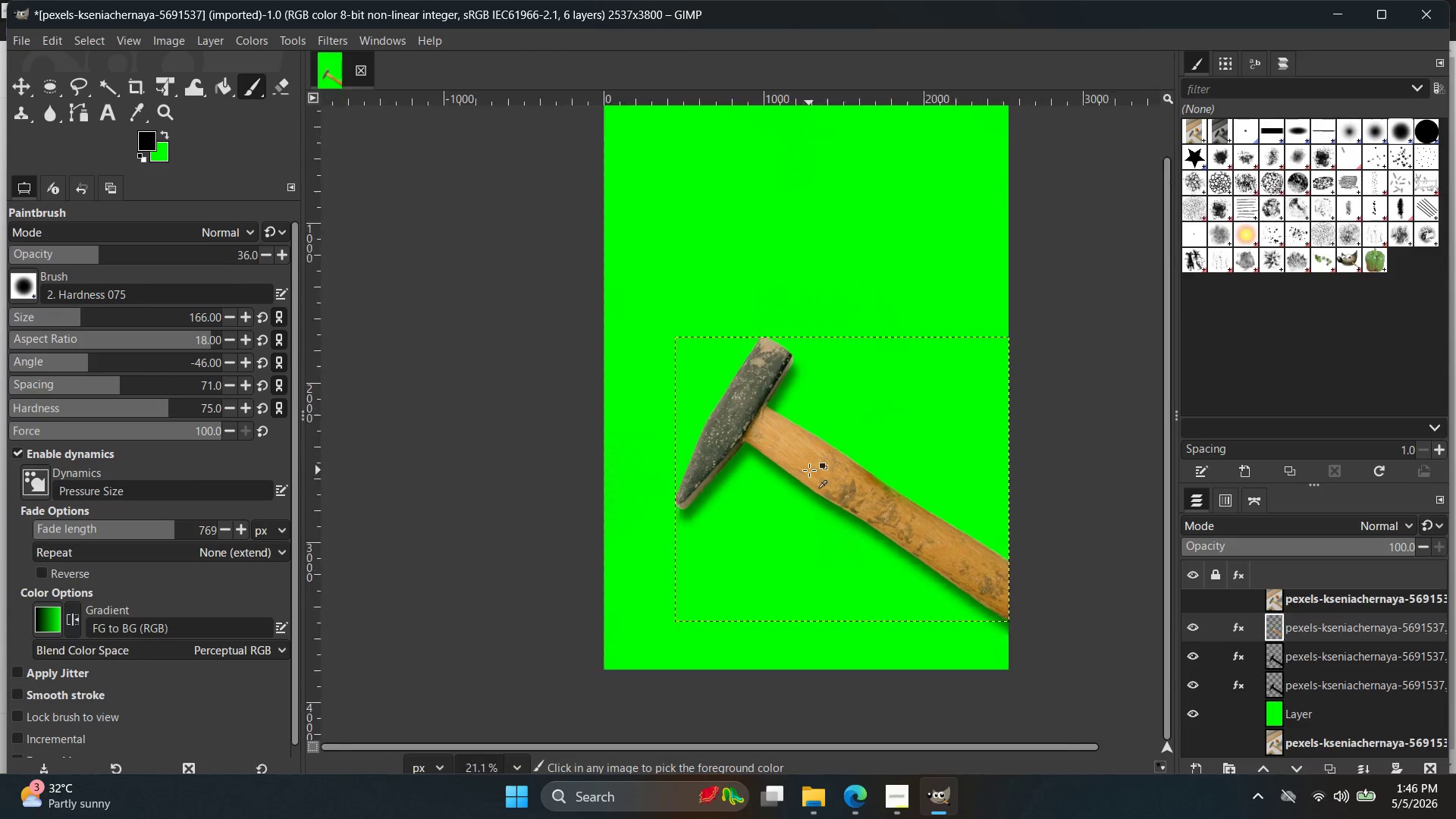 
scroll: coordinate [775, 490], scroll_direction: down, amount: 6.0
 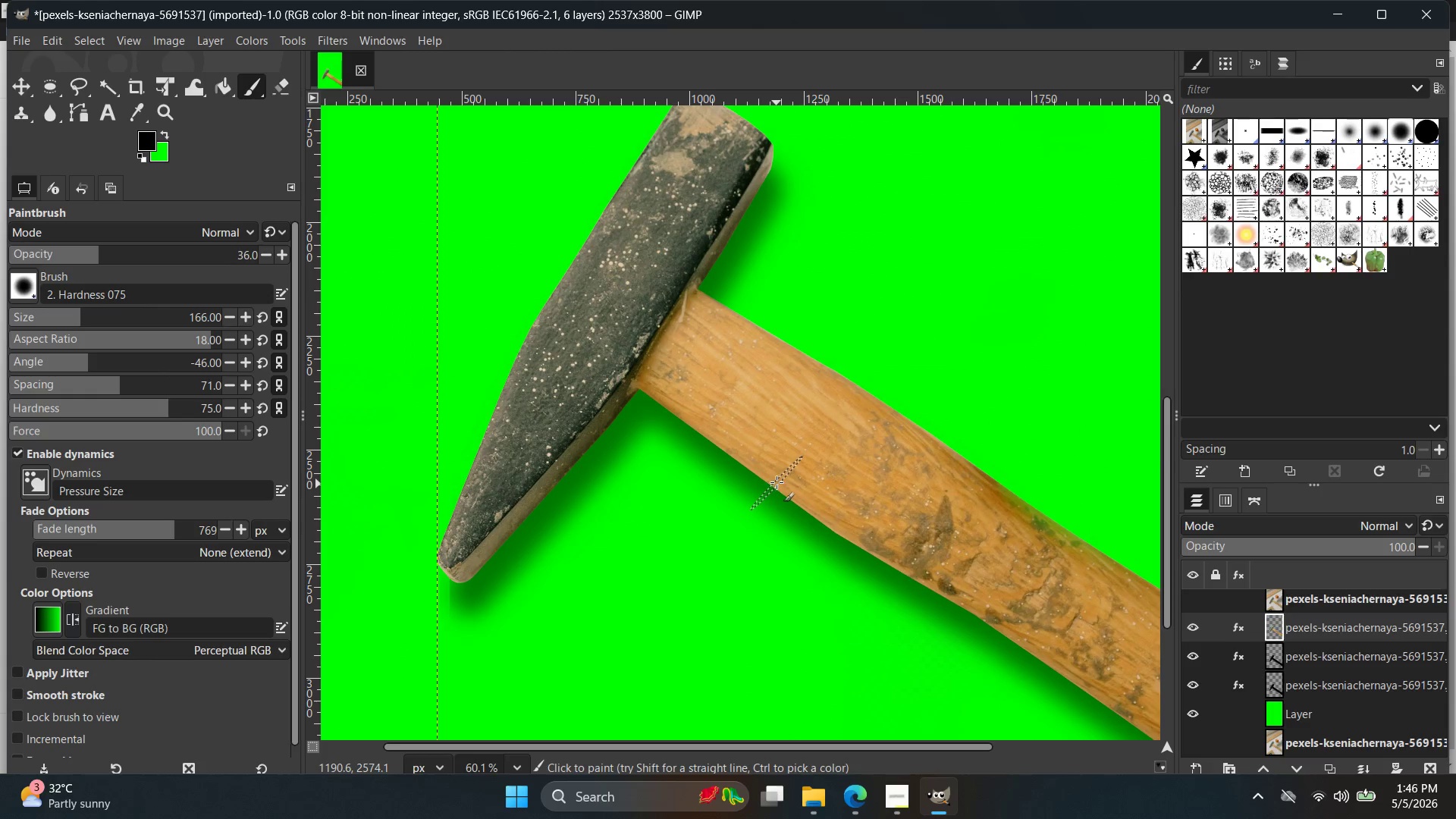 
hold_key(key=ControlLeft, duration=0.42)
scroll: coordinate [810, 470], scroll_direction: down, amount: 14.0
 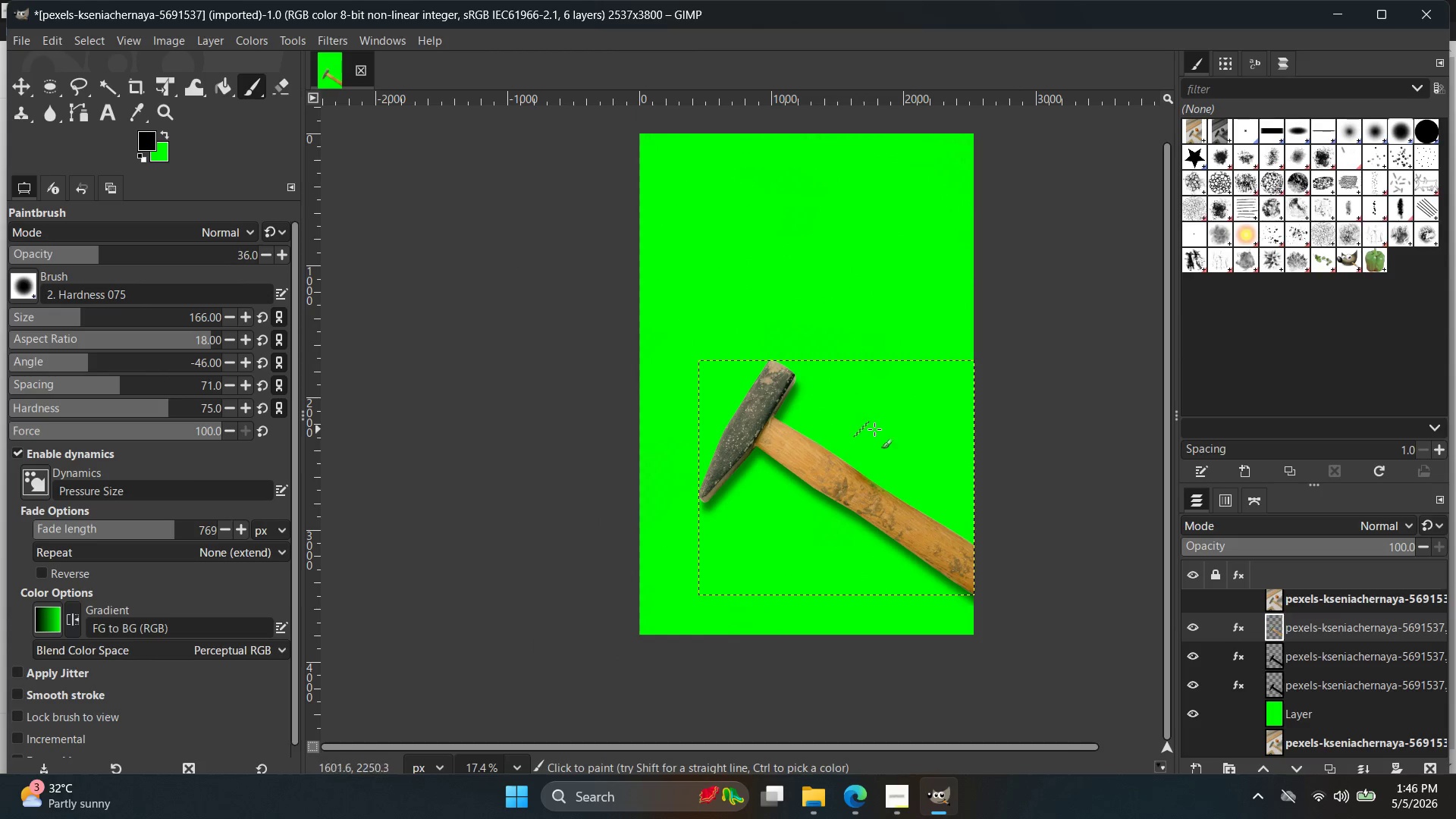 
scroll: coordinate [896, 428], scroll_direction: up, amount: 1.0
 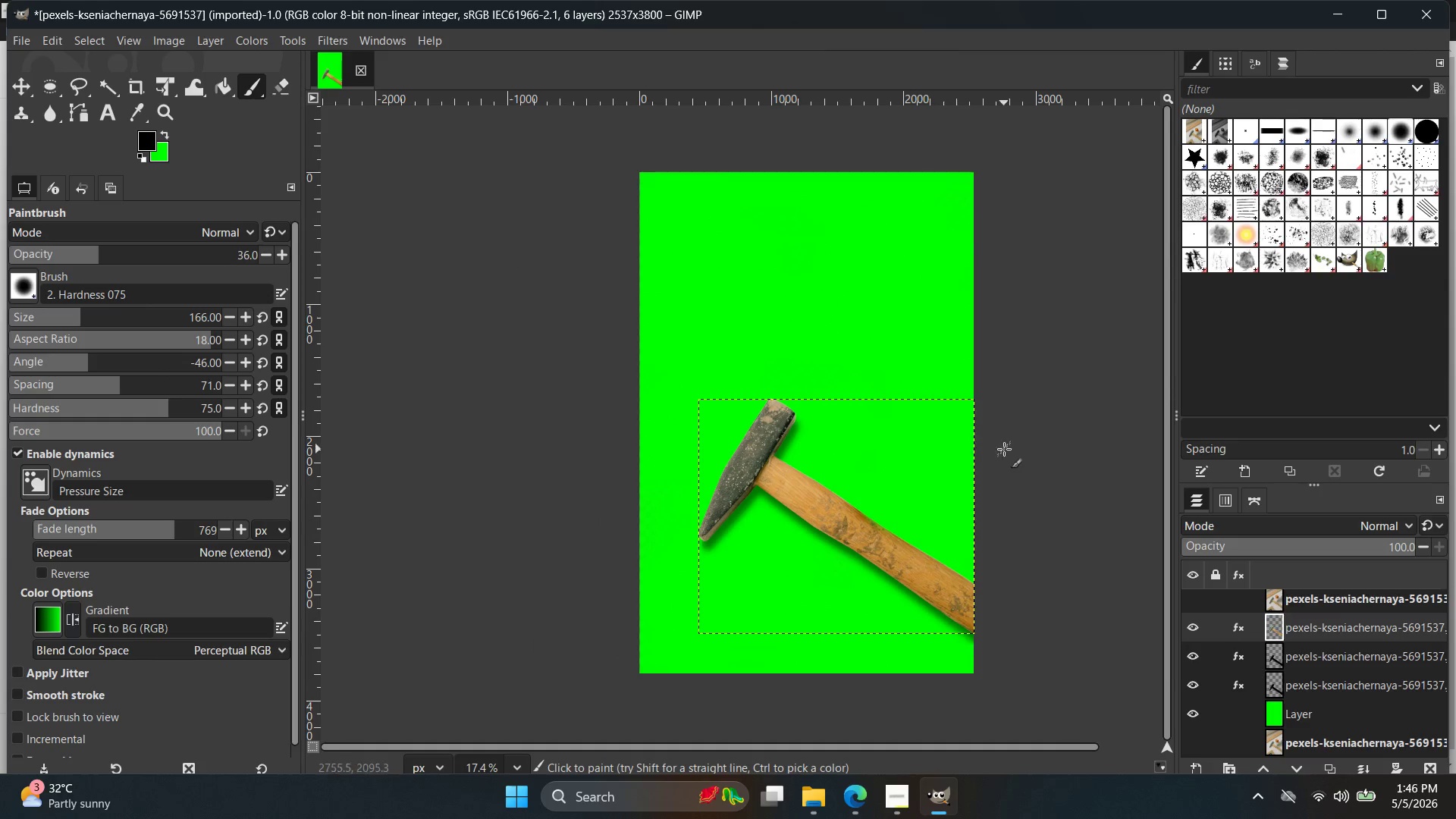 
scroll: coordinate [841, 476], scroll_direction: down, amount: 5.0
 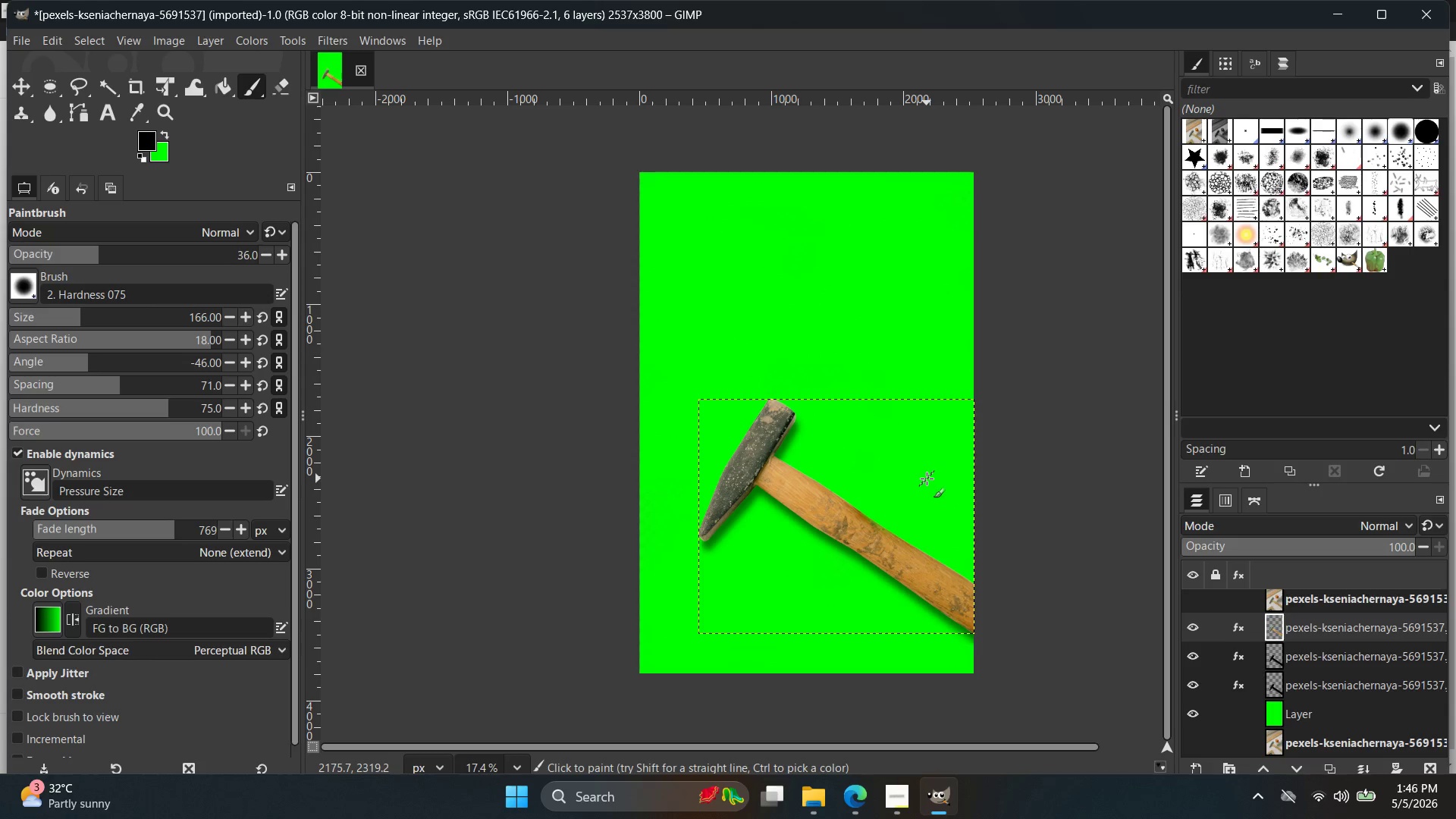 
double_click([1191, 606])
 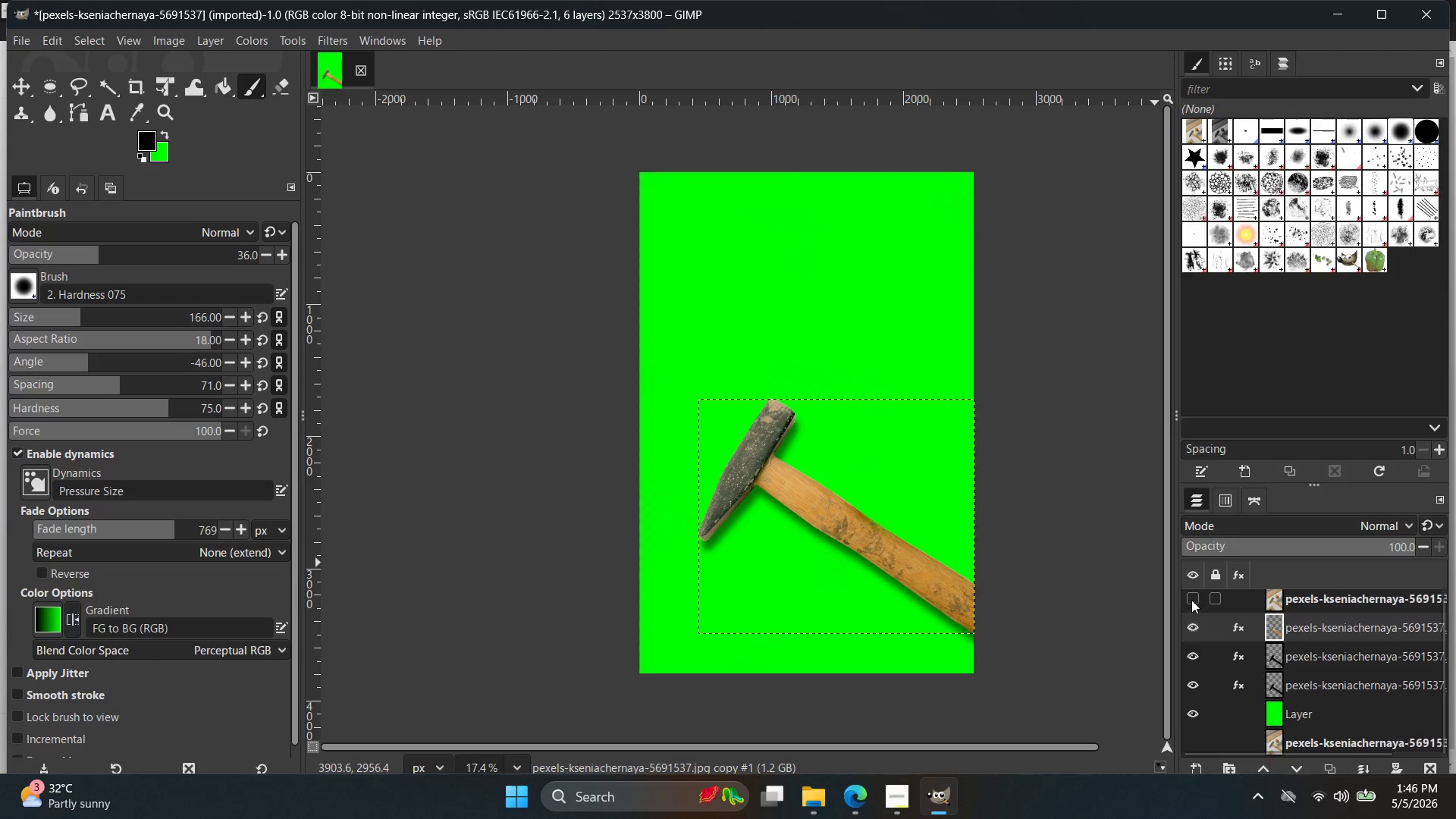 
left_click([1191, 606])
 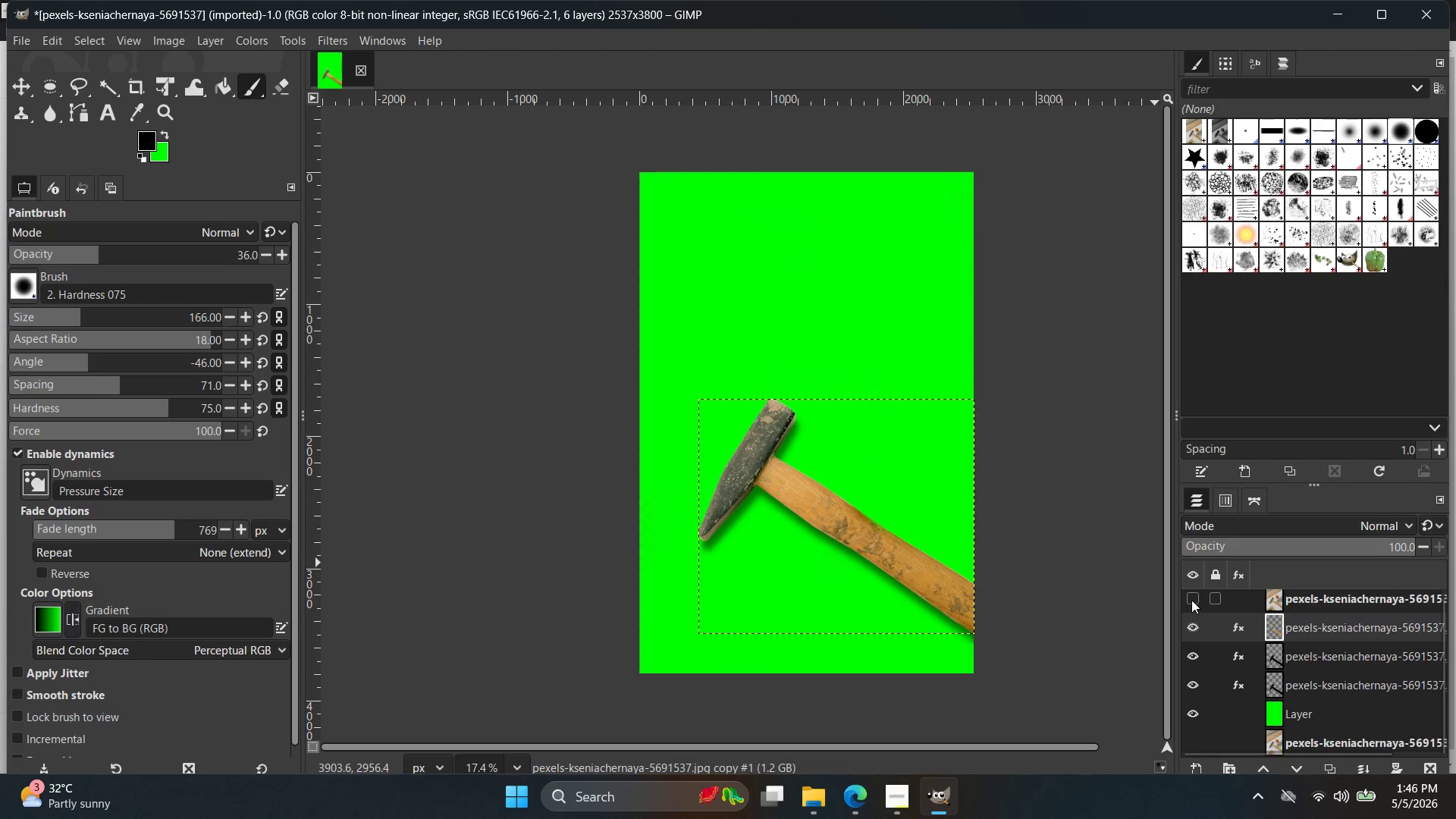 
left_click([1192, 599])
 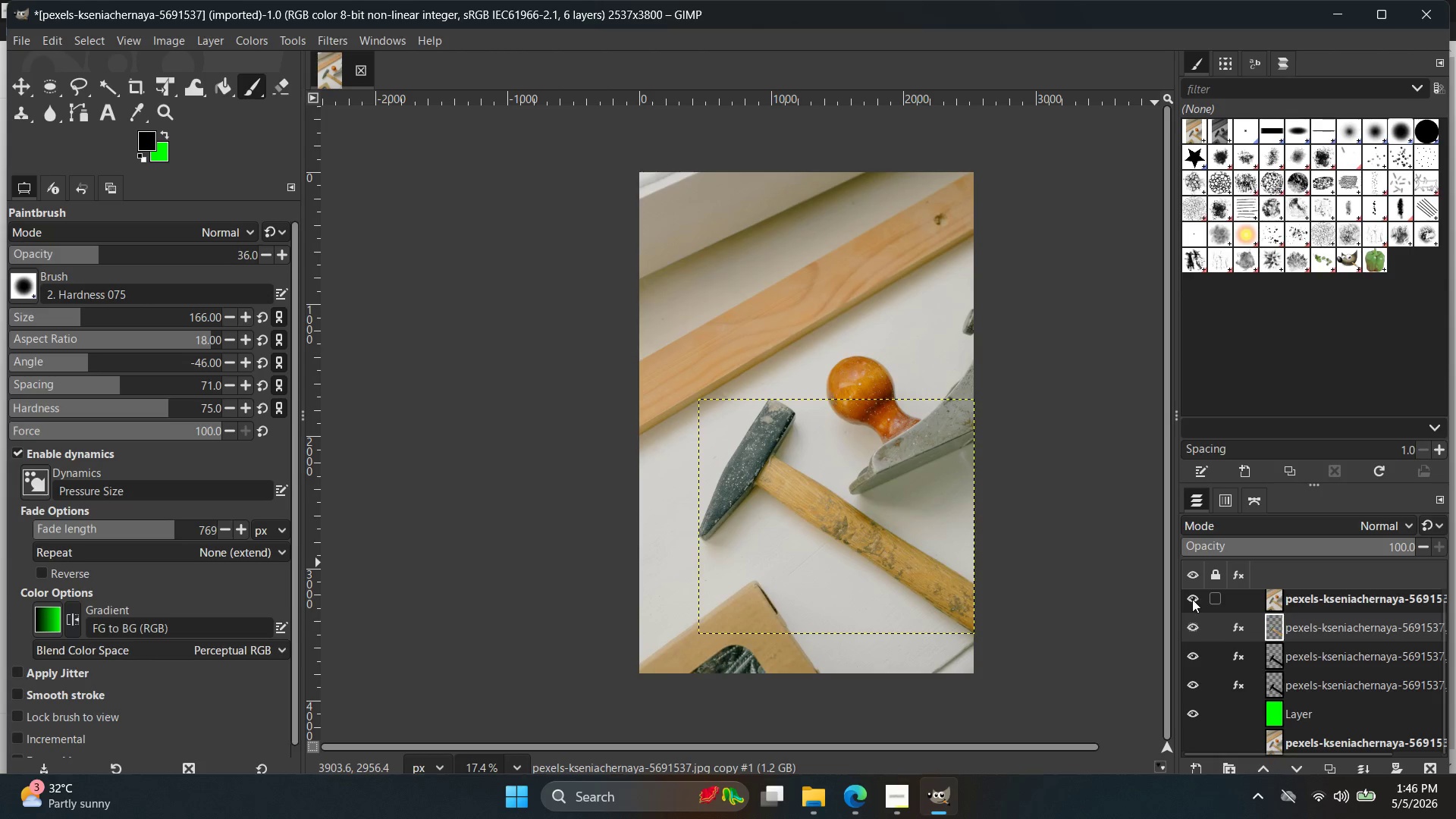 
left_click([1192, 599])
 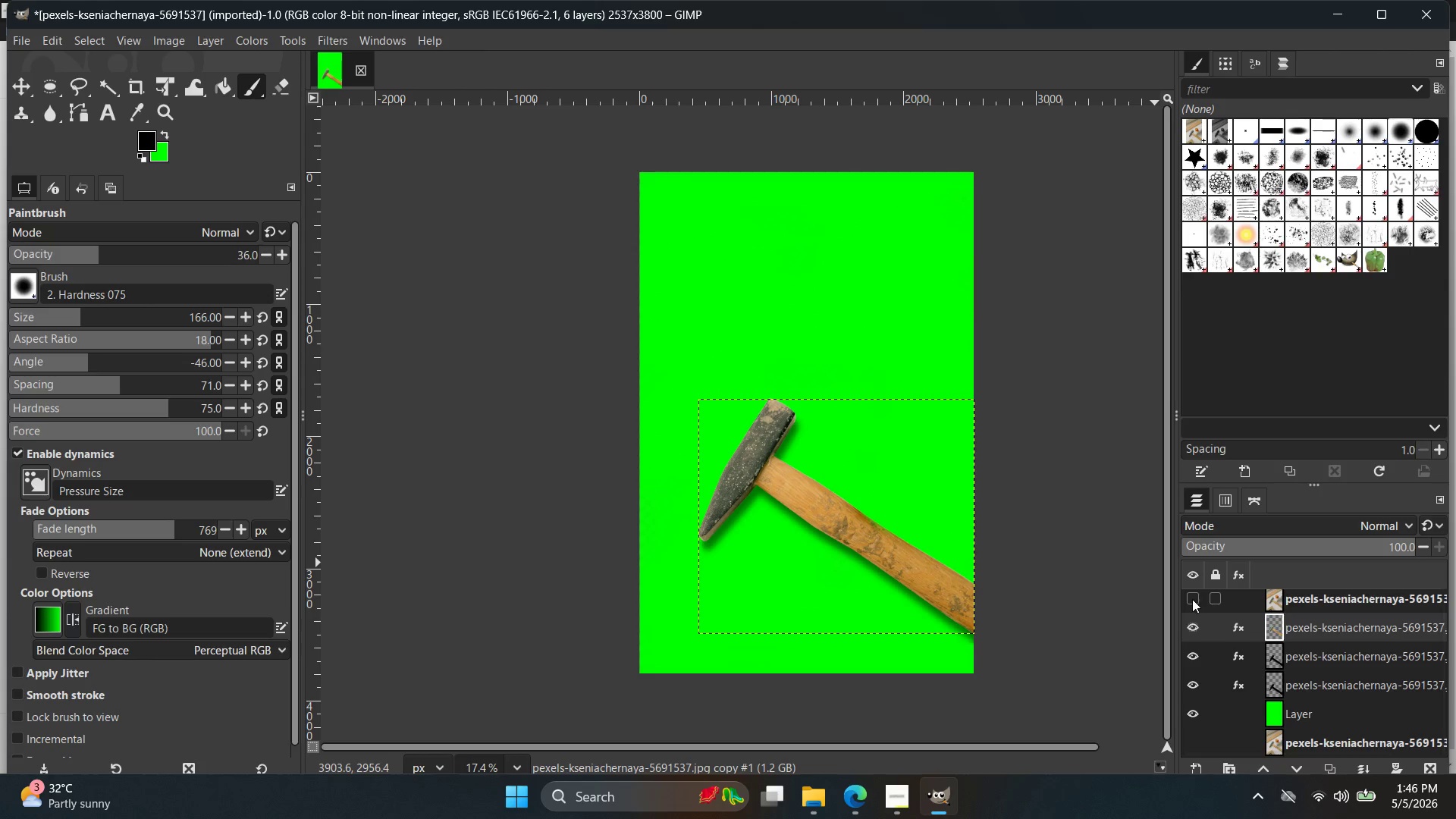 
left_click([1192, 599])
 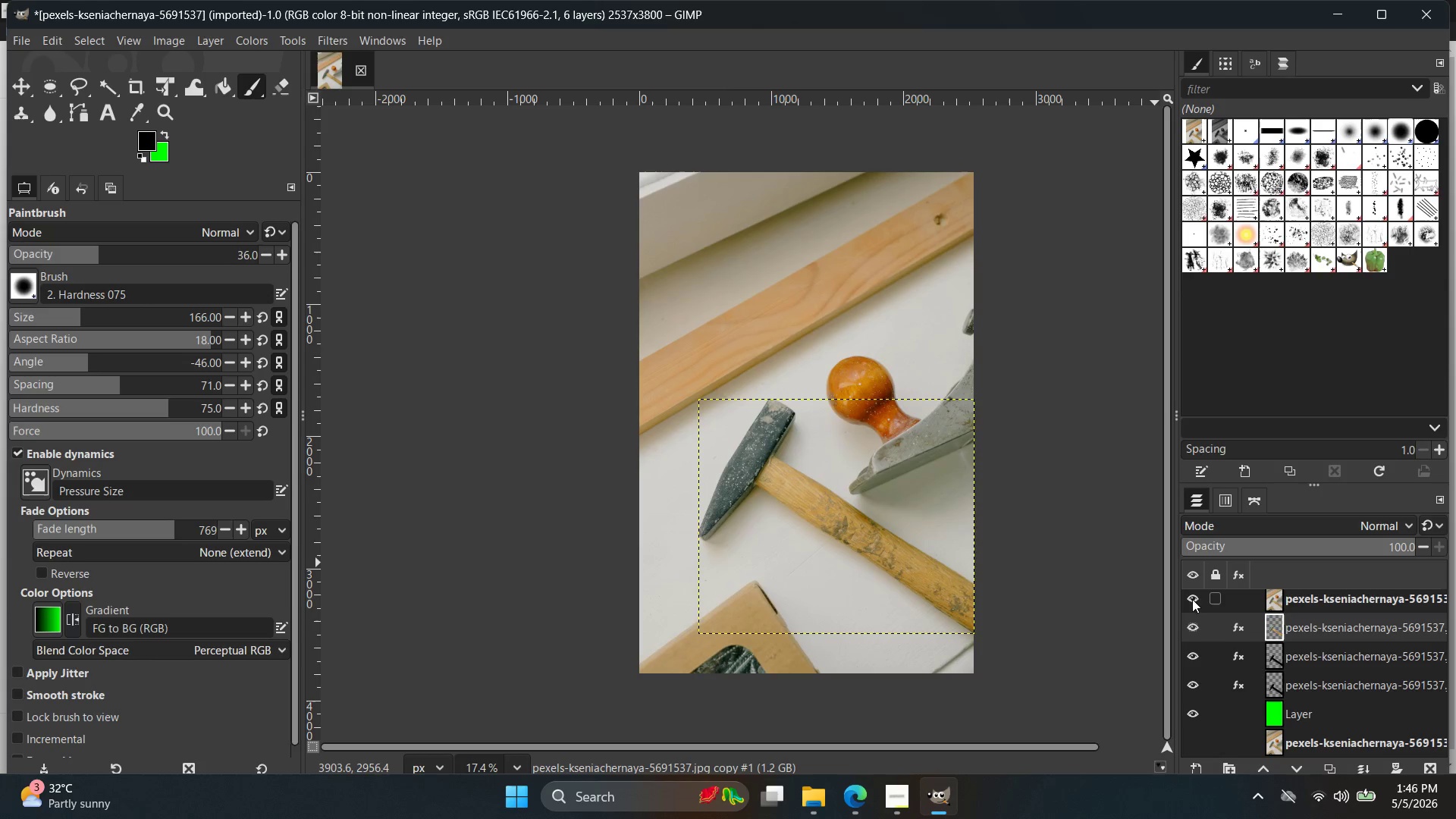 
left_click([1192, 599])
 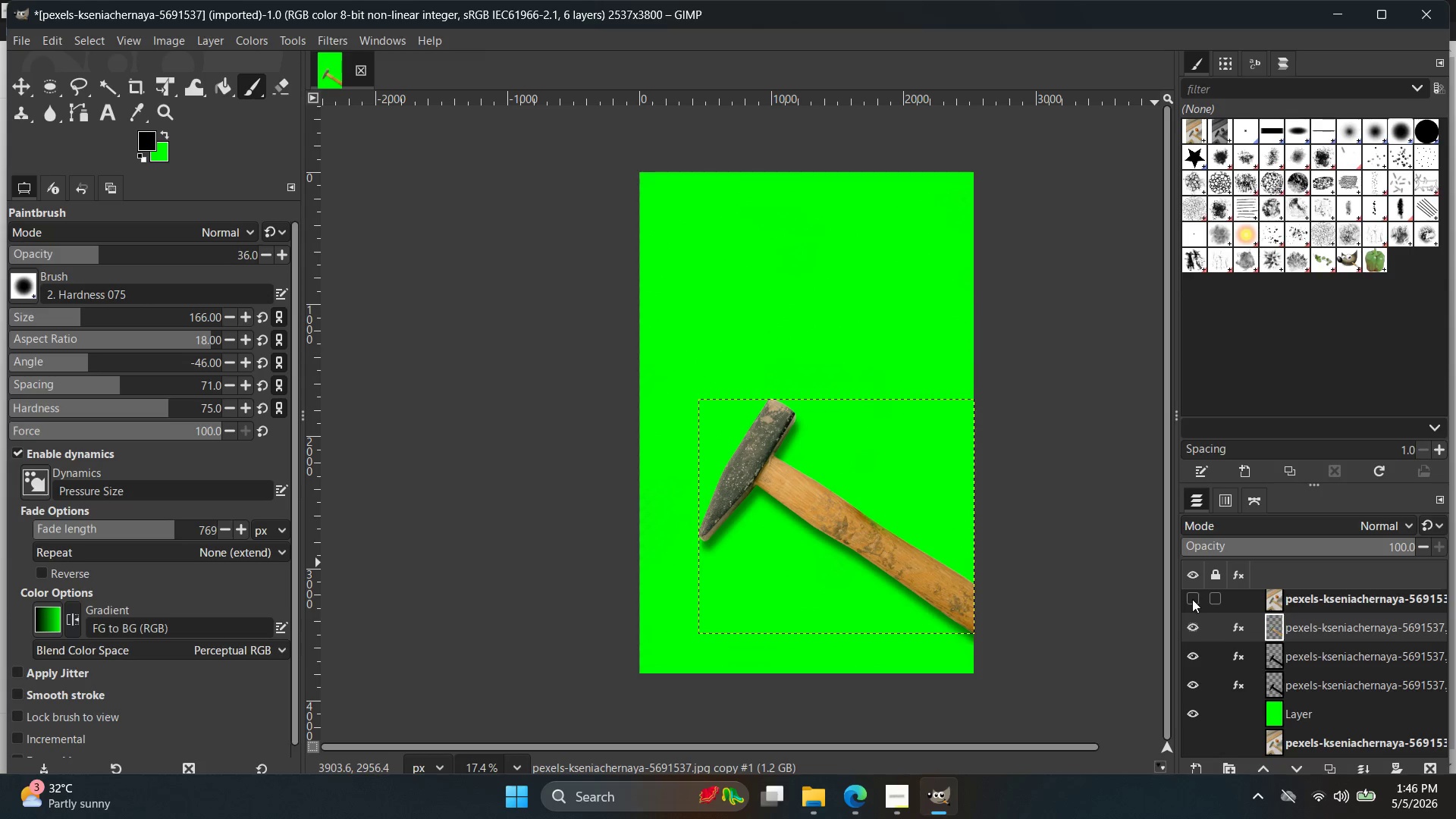 
left_click([1192, 599])
 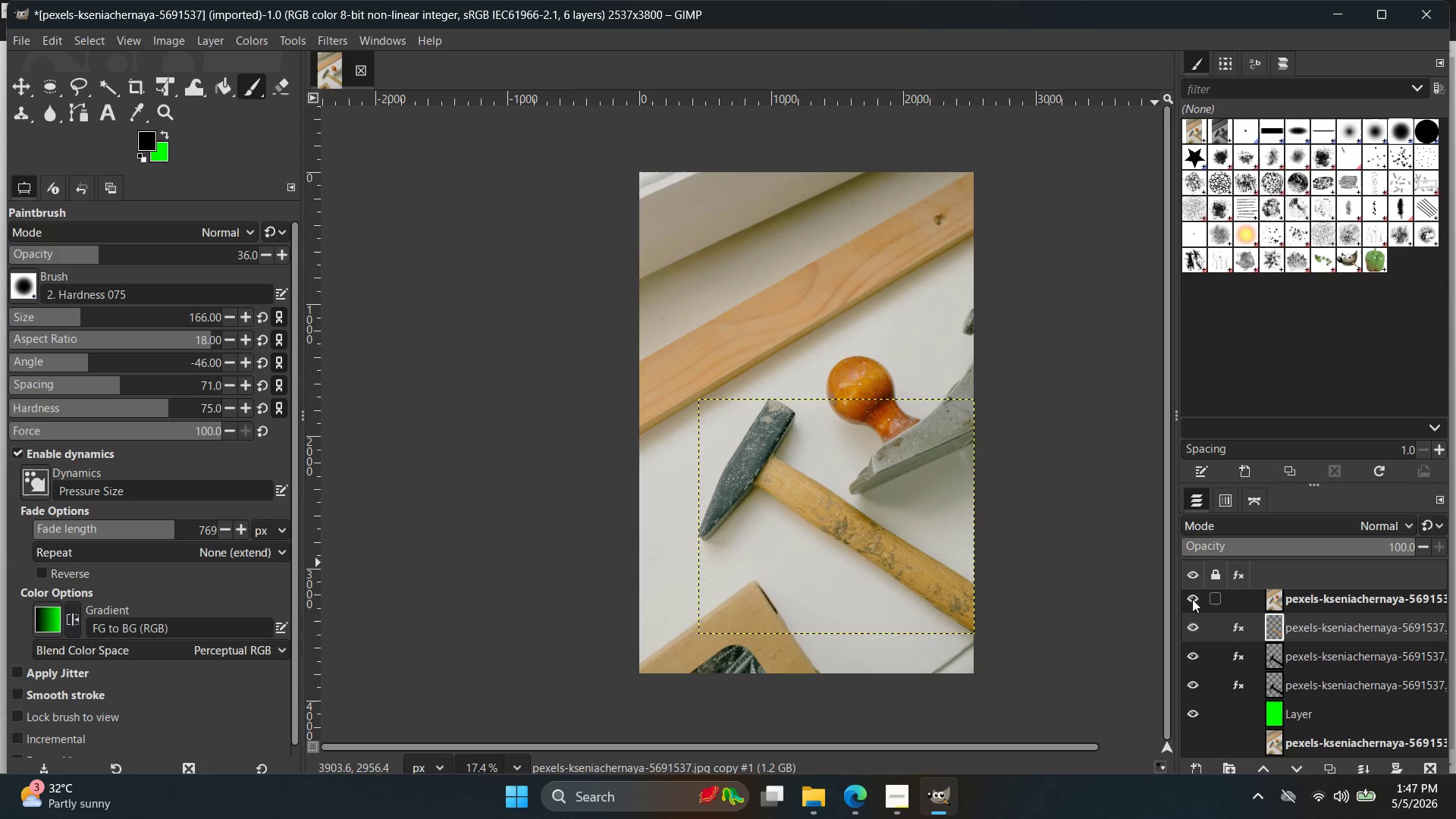 
left_click([1192, 599])
 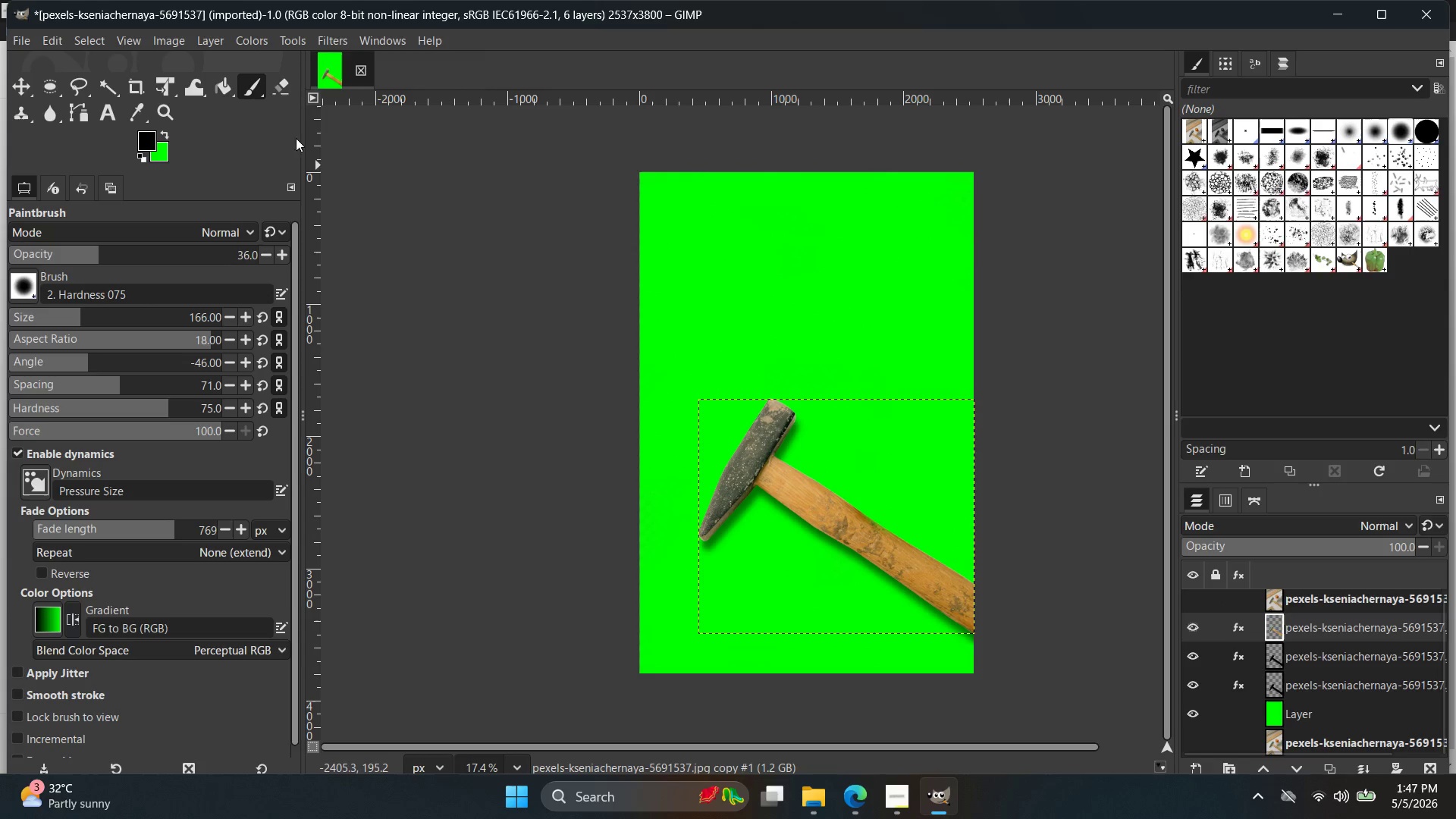 
left_click([359, 146])
 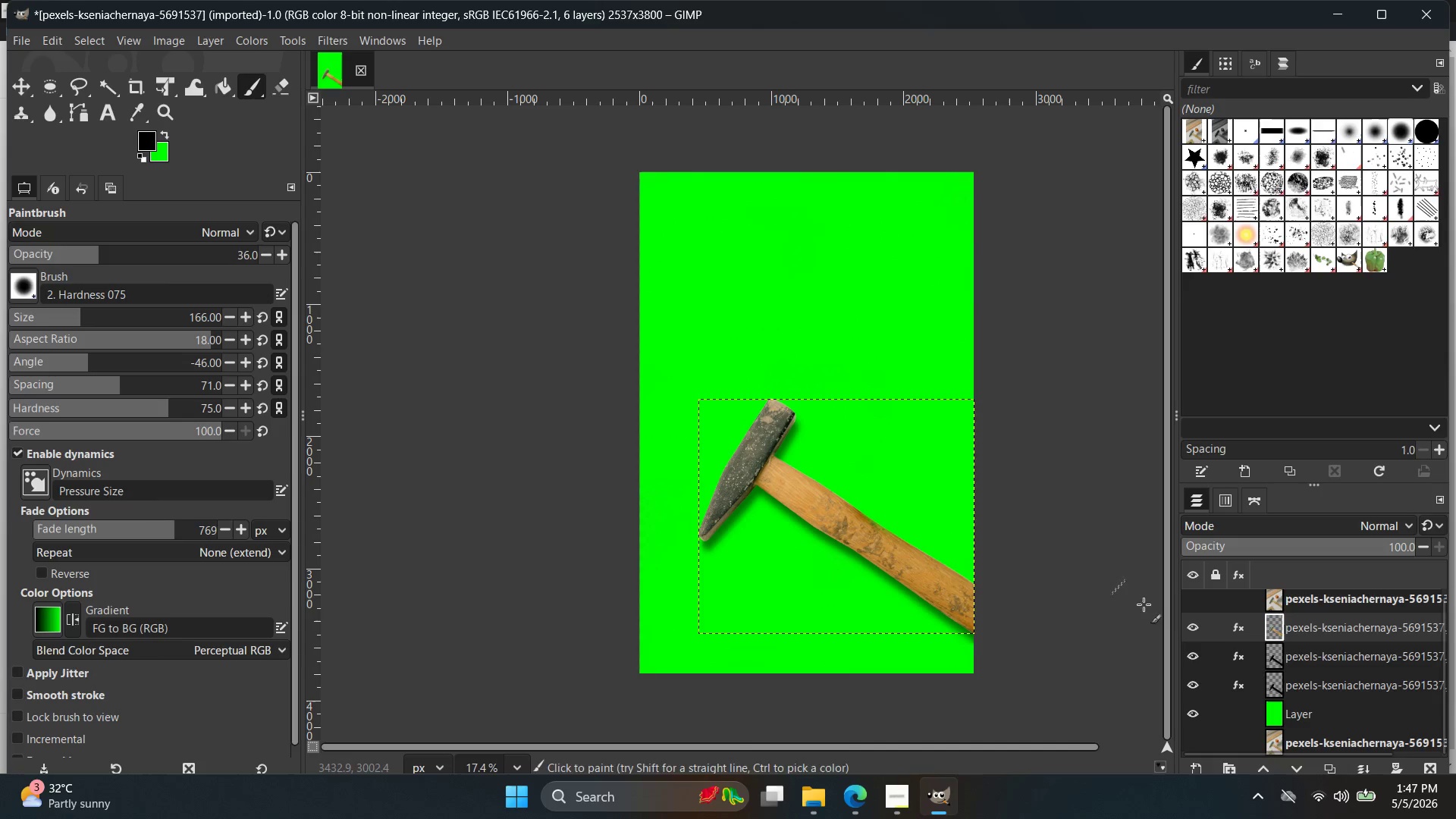 
scroll: coordinate [1295, 693], scroll_direction: down, amount: 1.0
 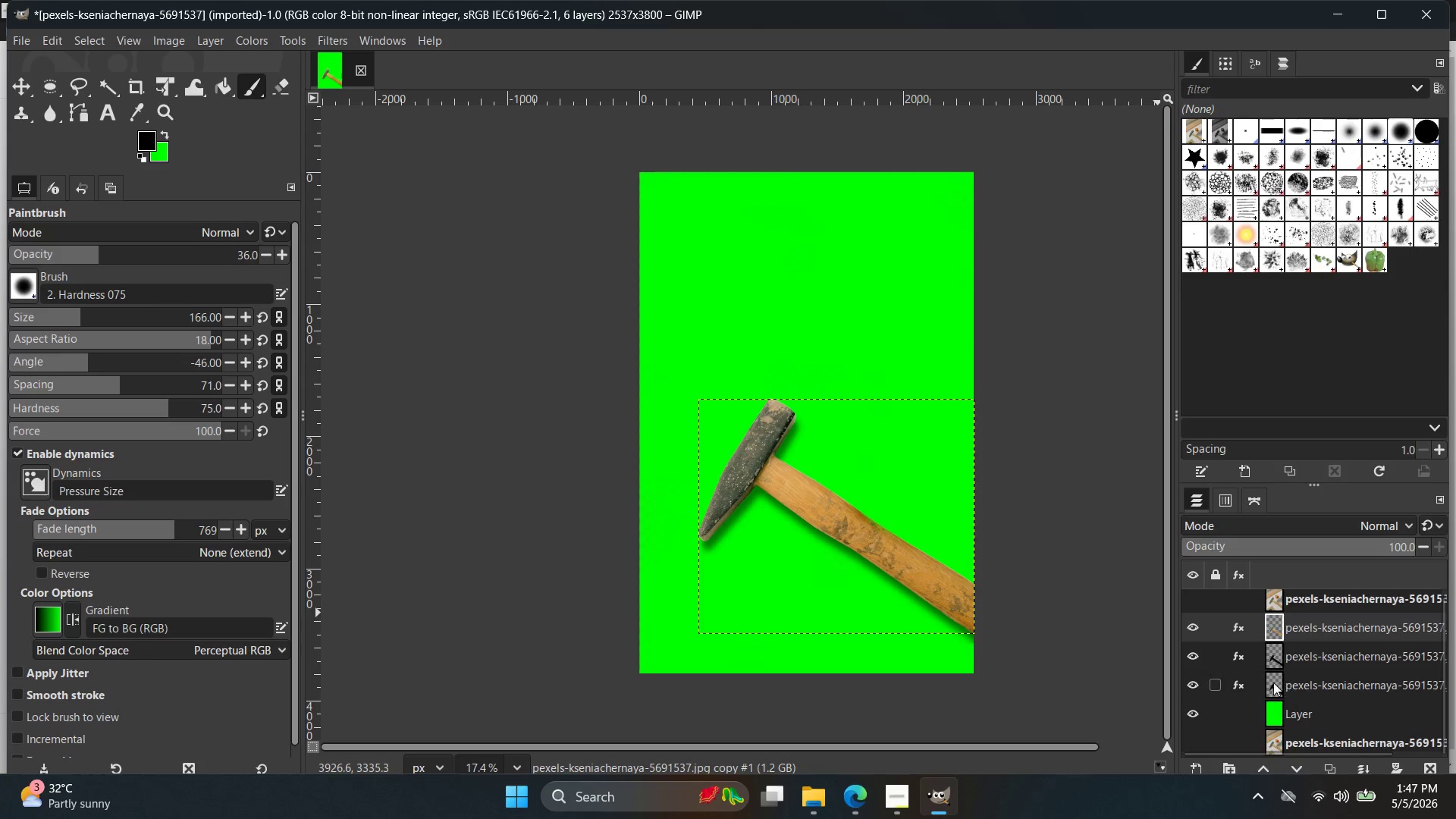 
left_click([1255, 679])
 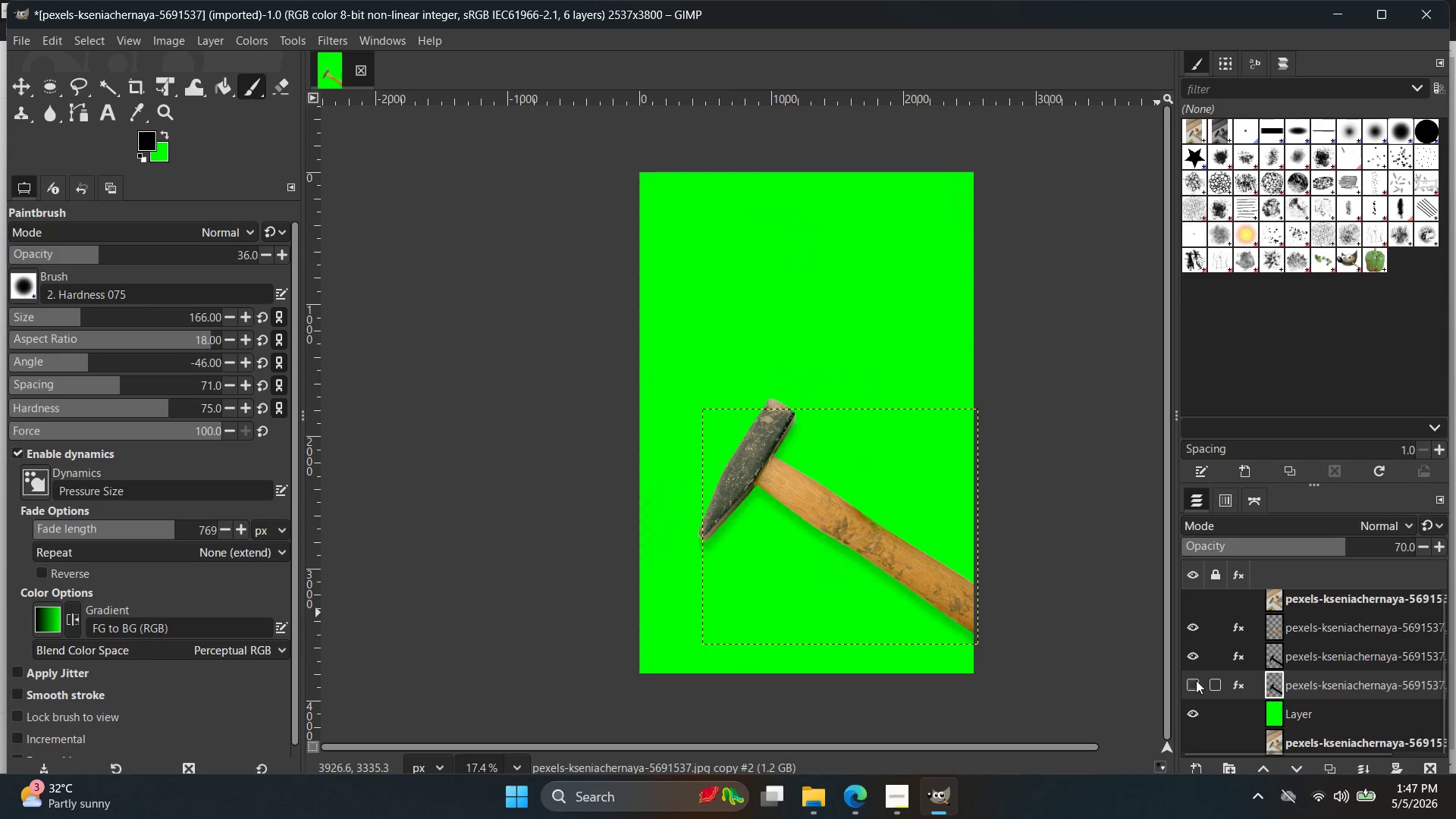 
double_click([1196, 680])
 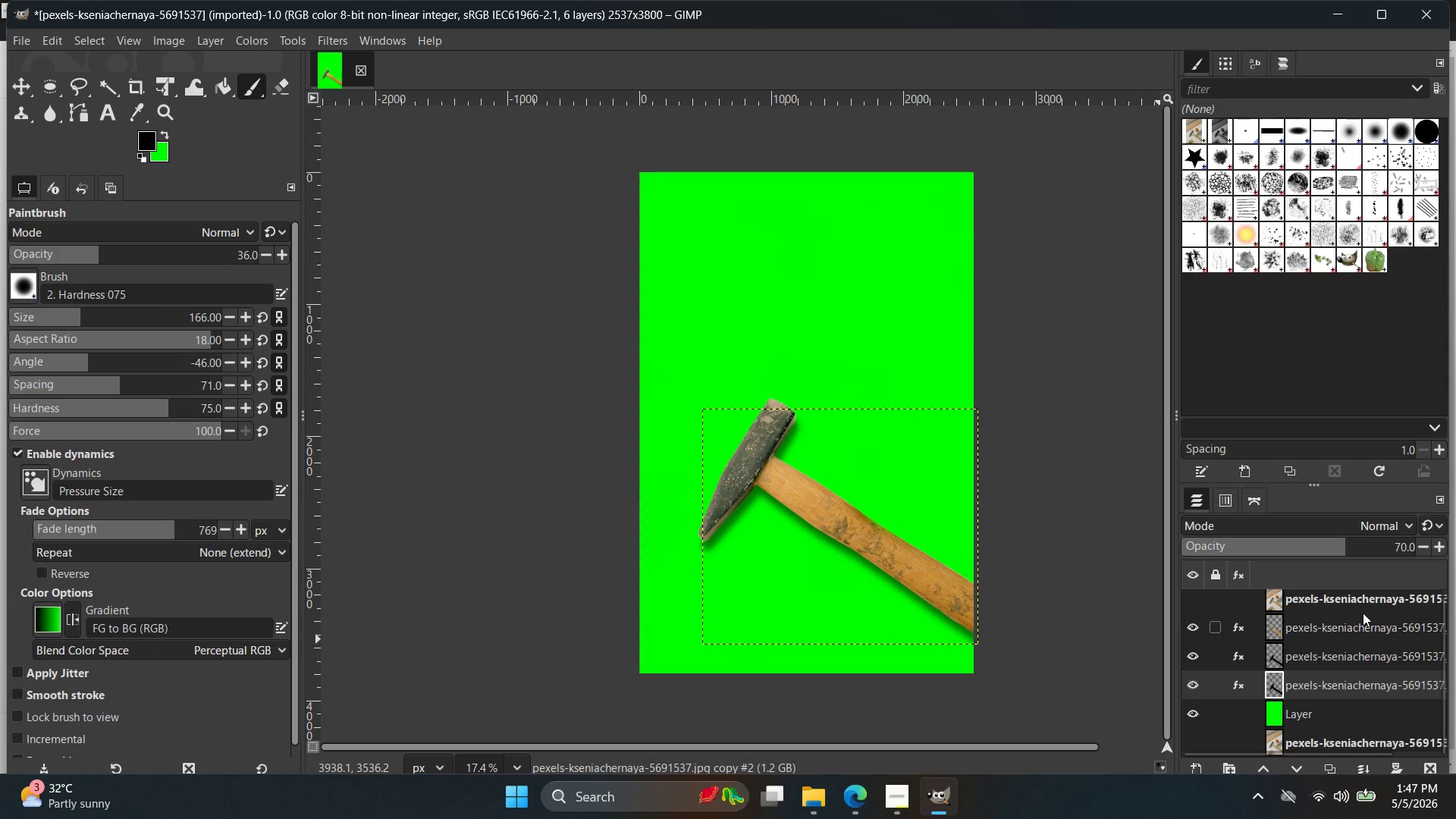 
left_click([904, 795])